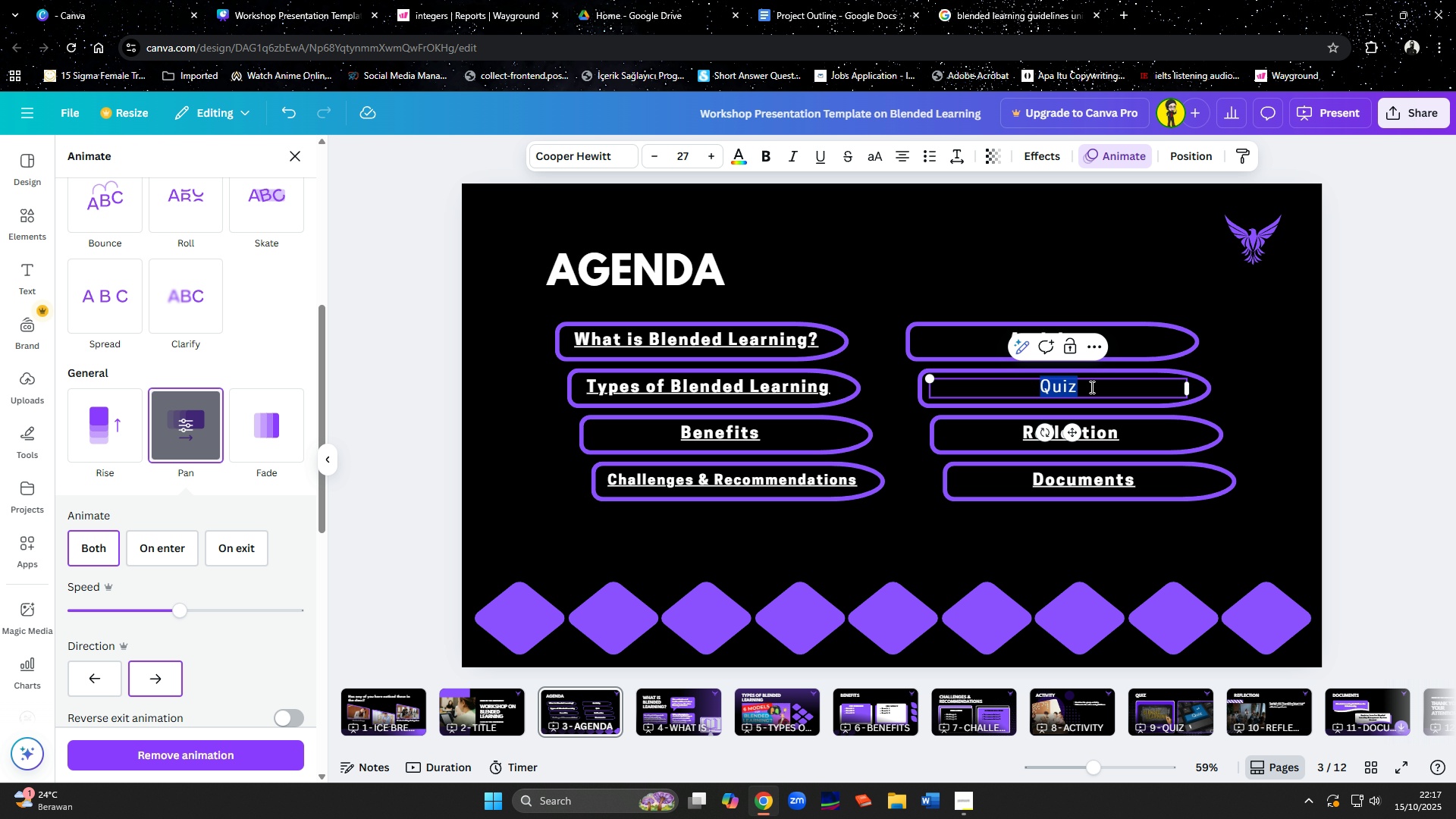 
key(Control+B)
 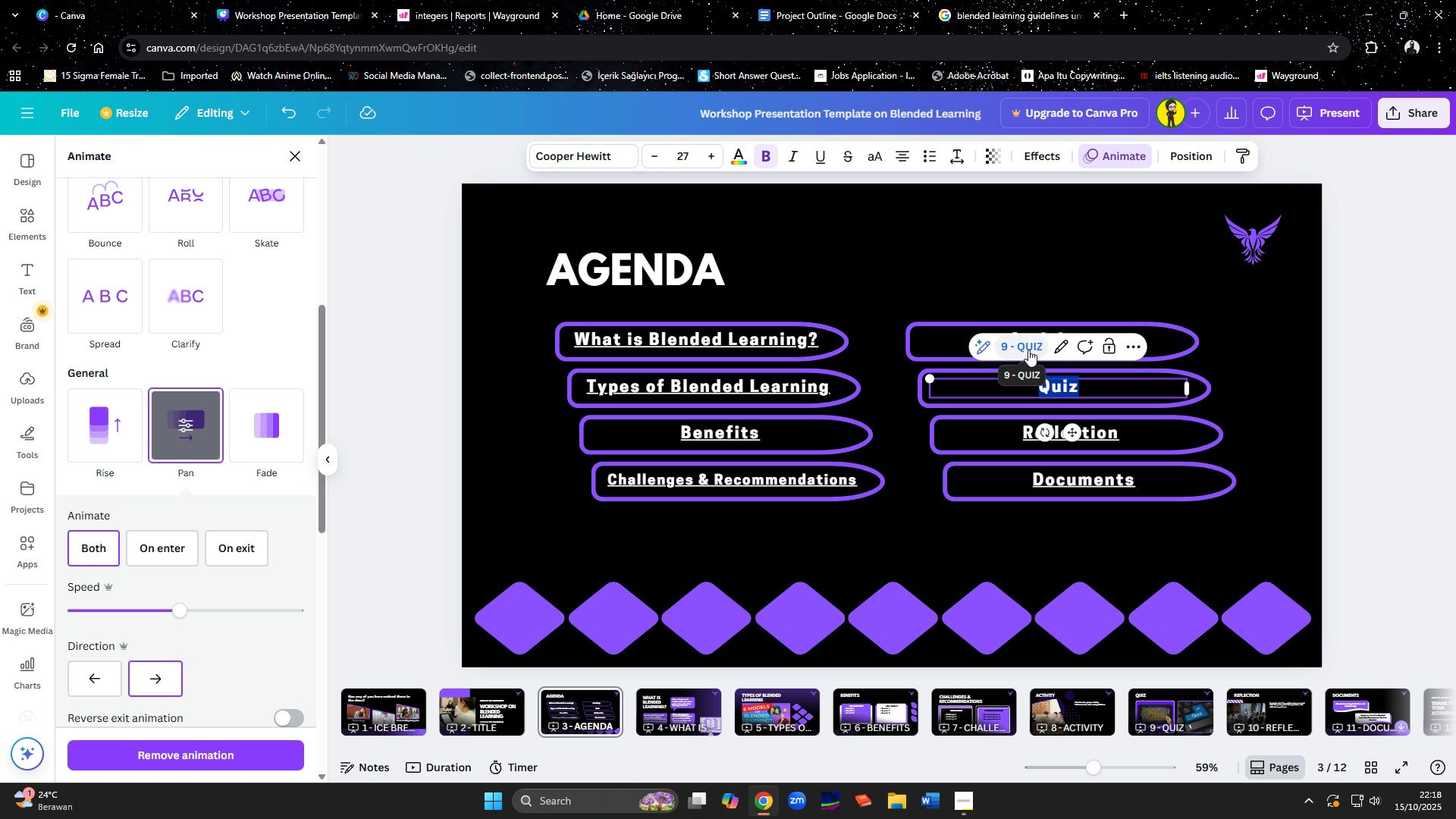 
left_click([1028, 350])
 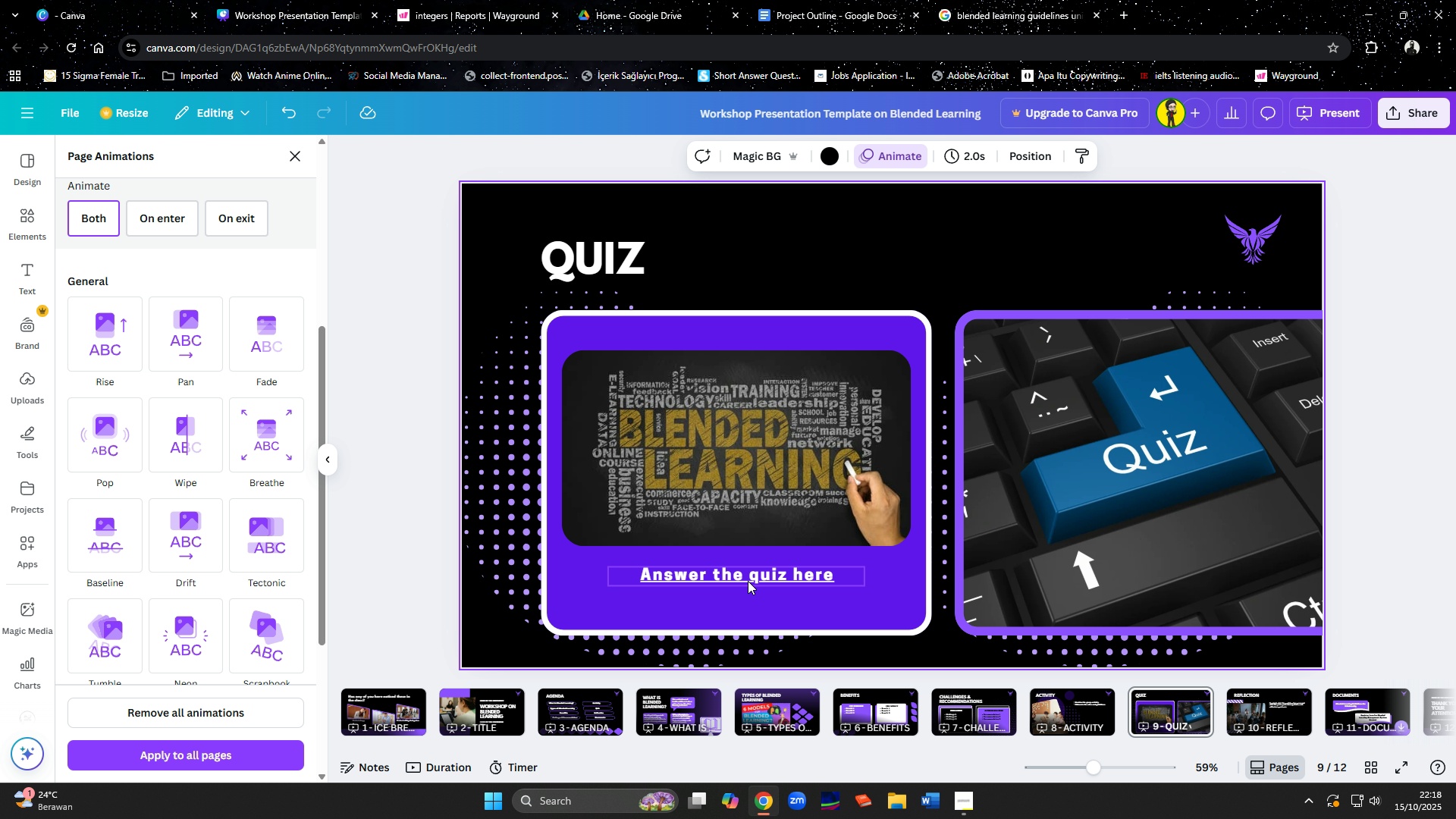 
left_click([597, 691])
 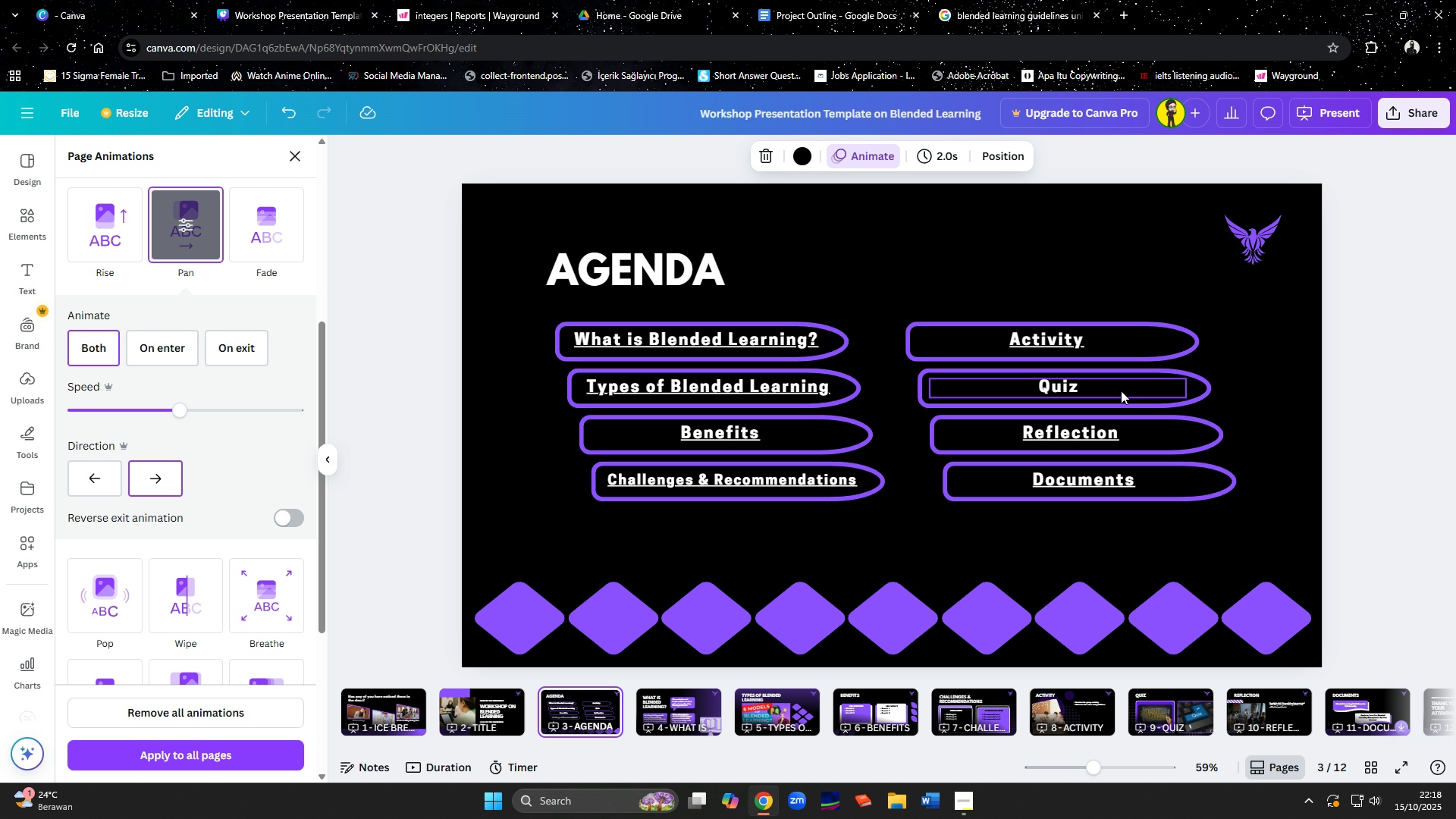 
left_click([1172, 394])
 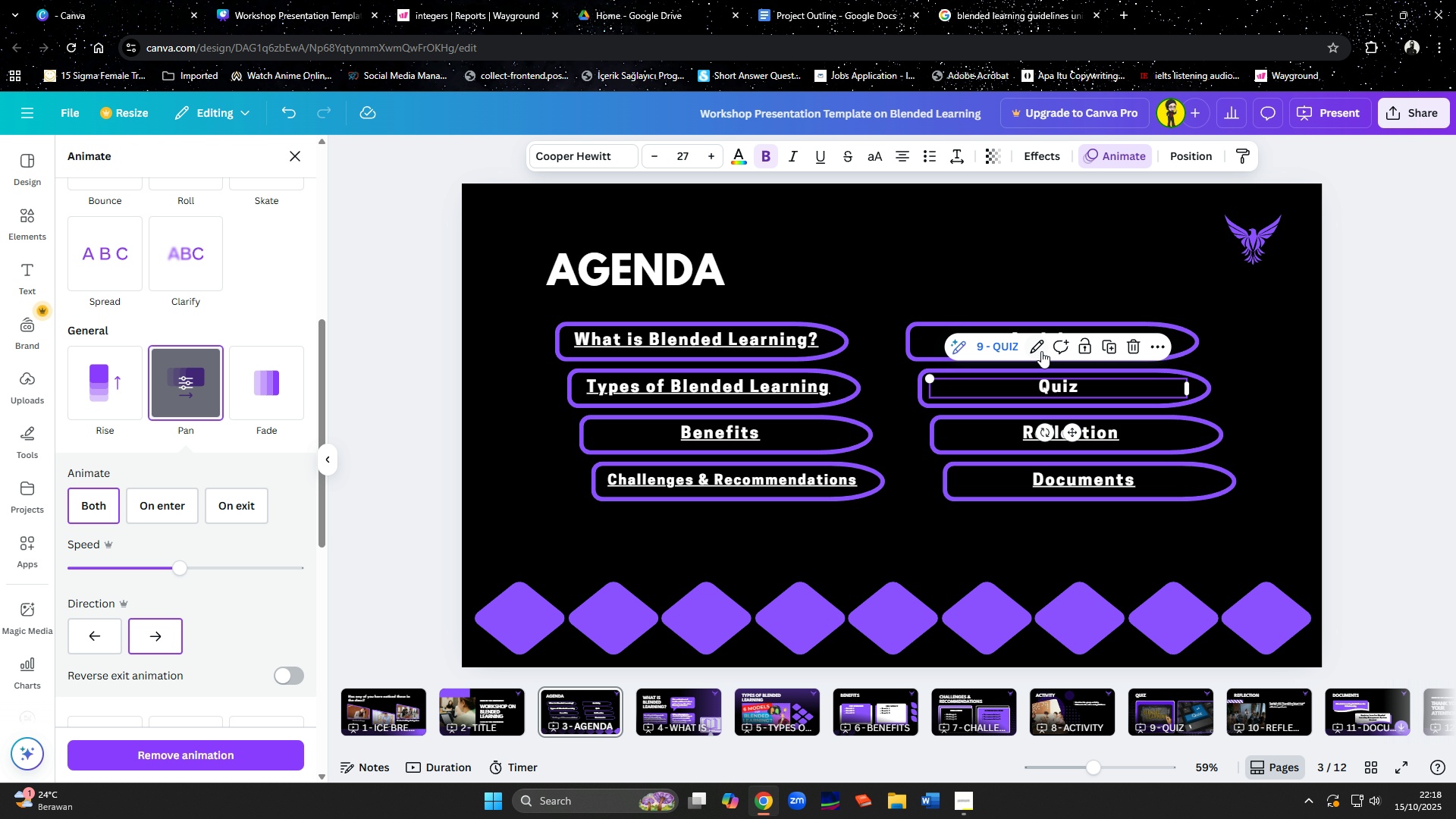 
left_click([1041, 351])
 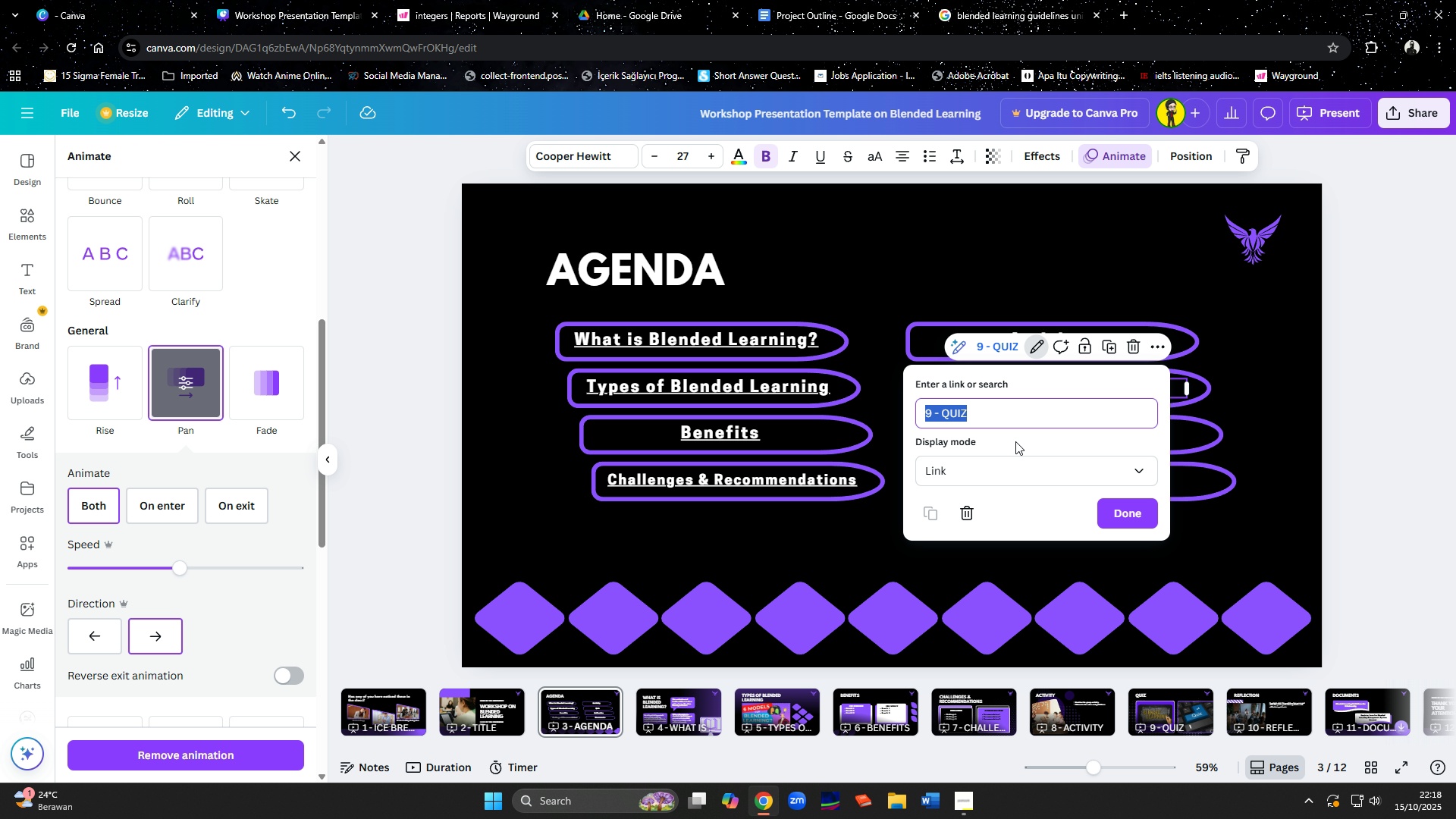 
left_click([1013, 415])
 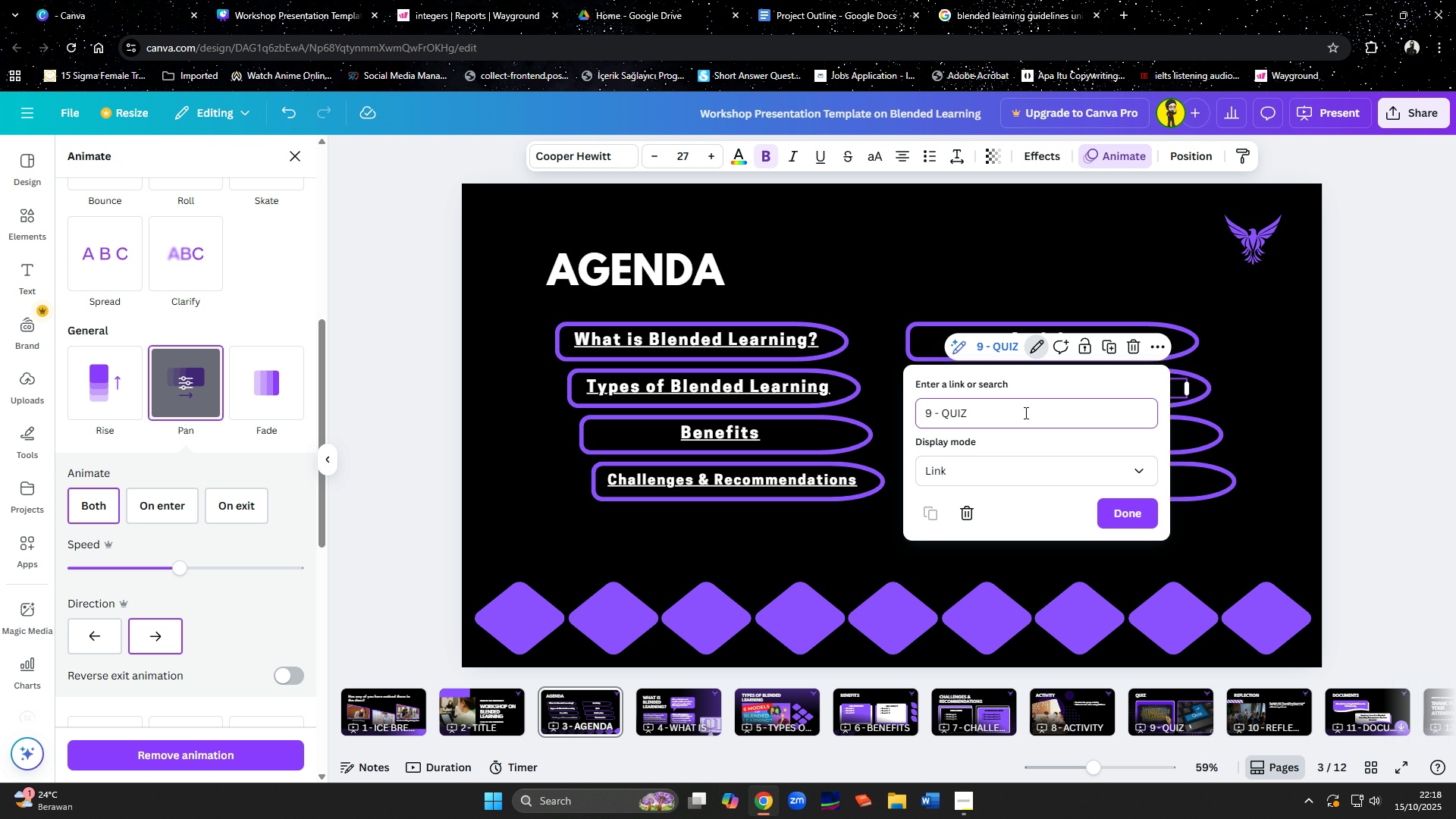 
scroll: coordinate [1025, 413], scroll_direction: up, amount: 2.0
 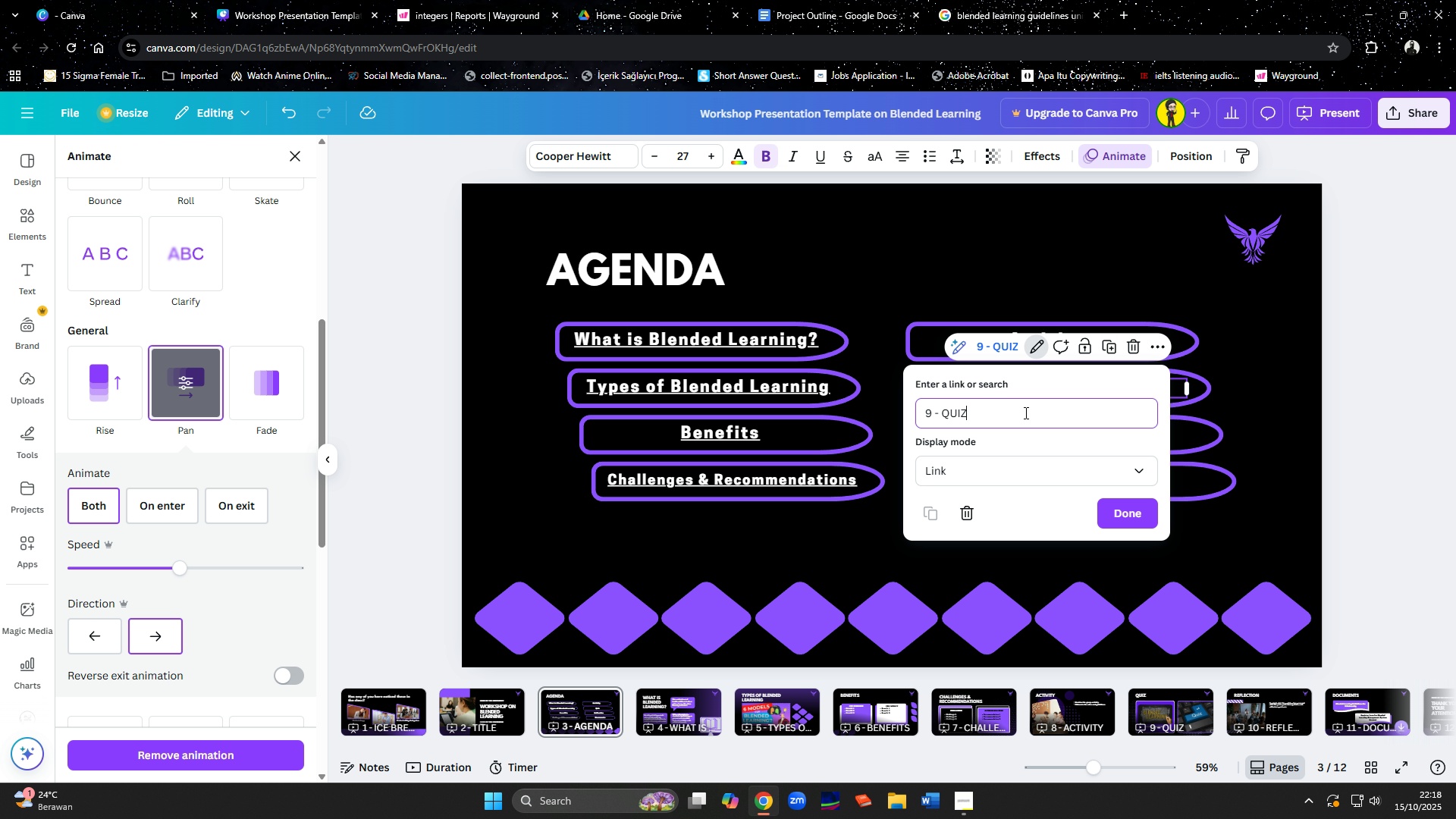 
hold_key(key=Backspace, duration=0.94)
 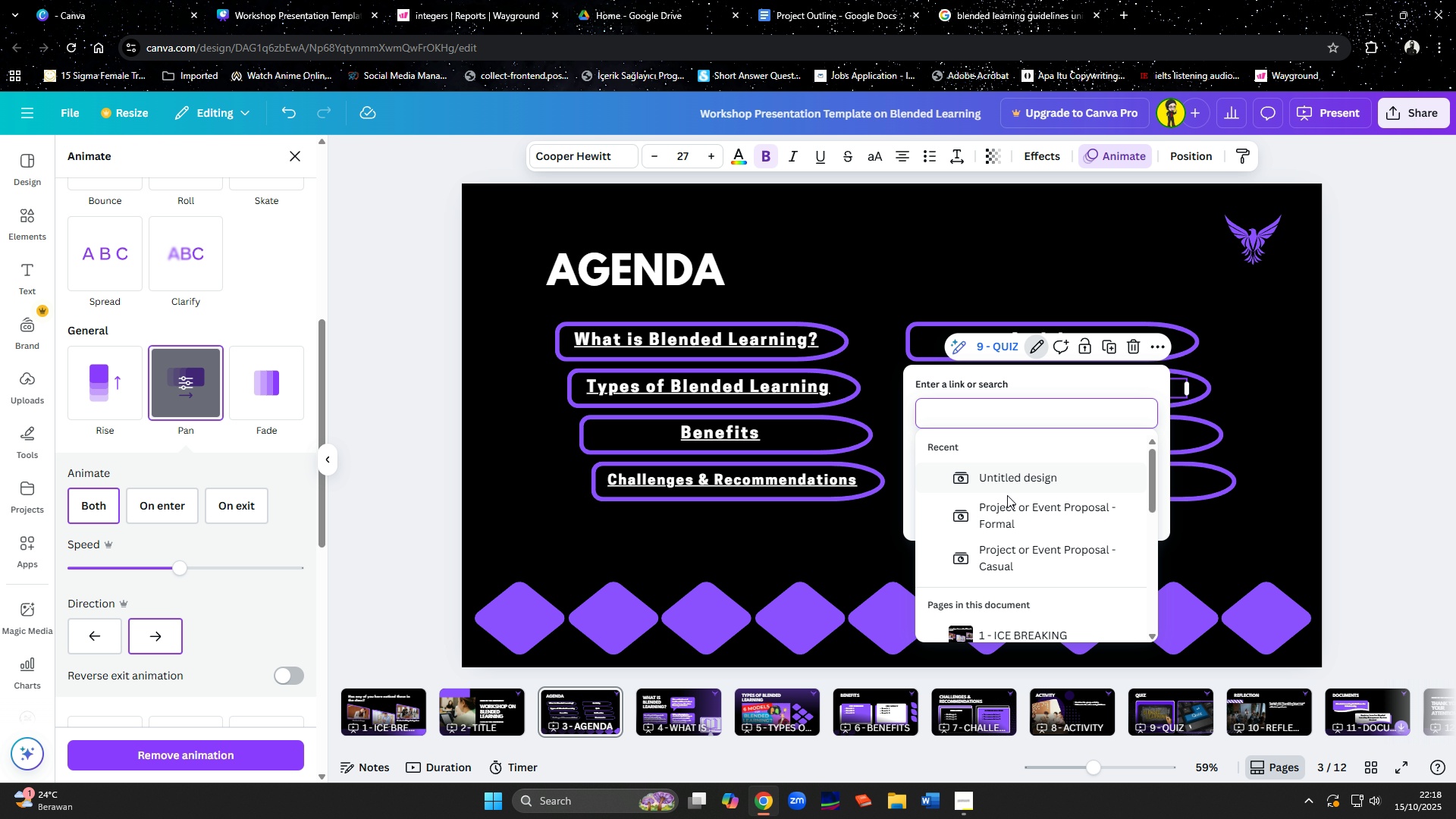 
scroll: coordinate [1007, 502], scroll_direction: down, amount: 8.0
 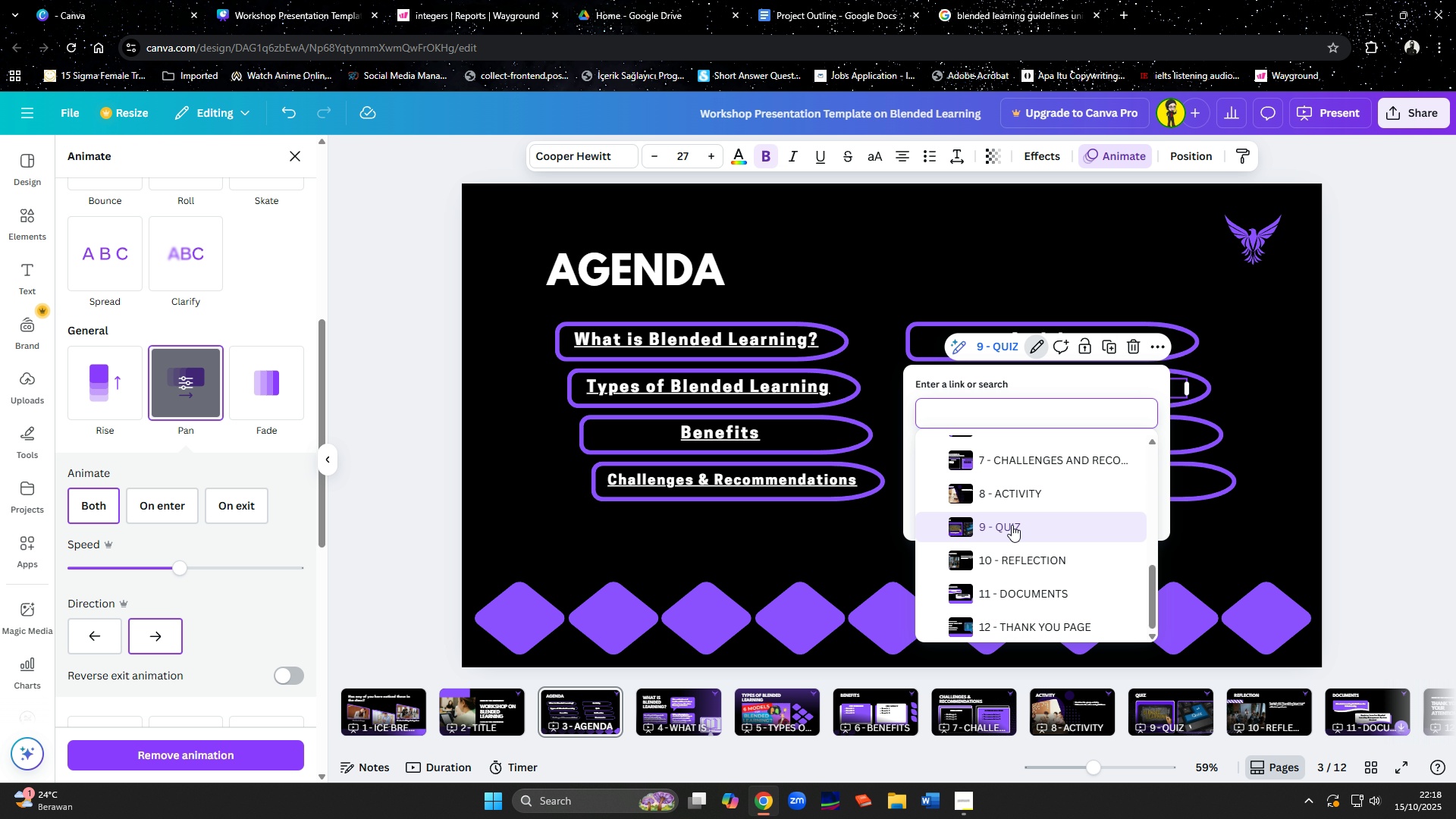 
left_click([1012, 525])
 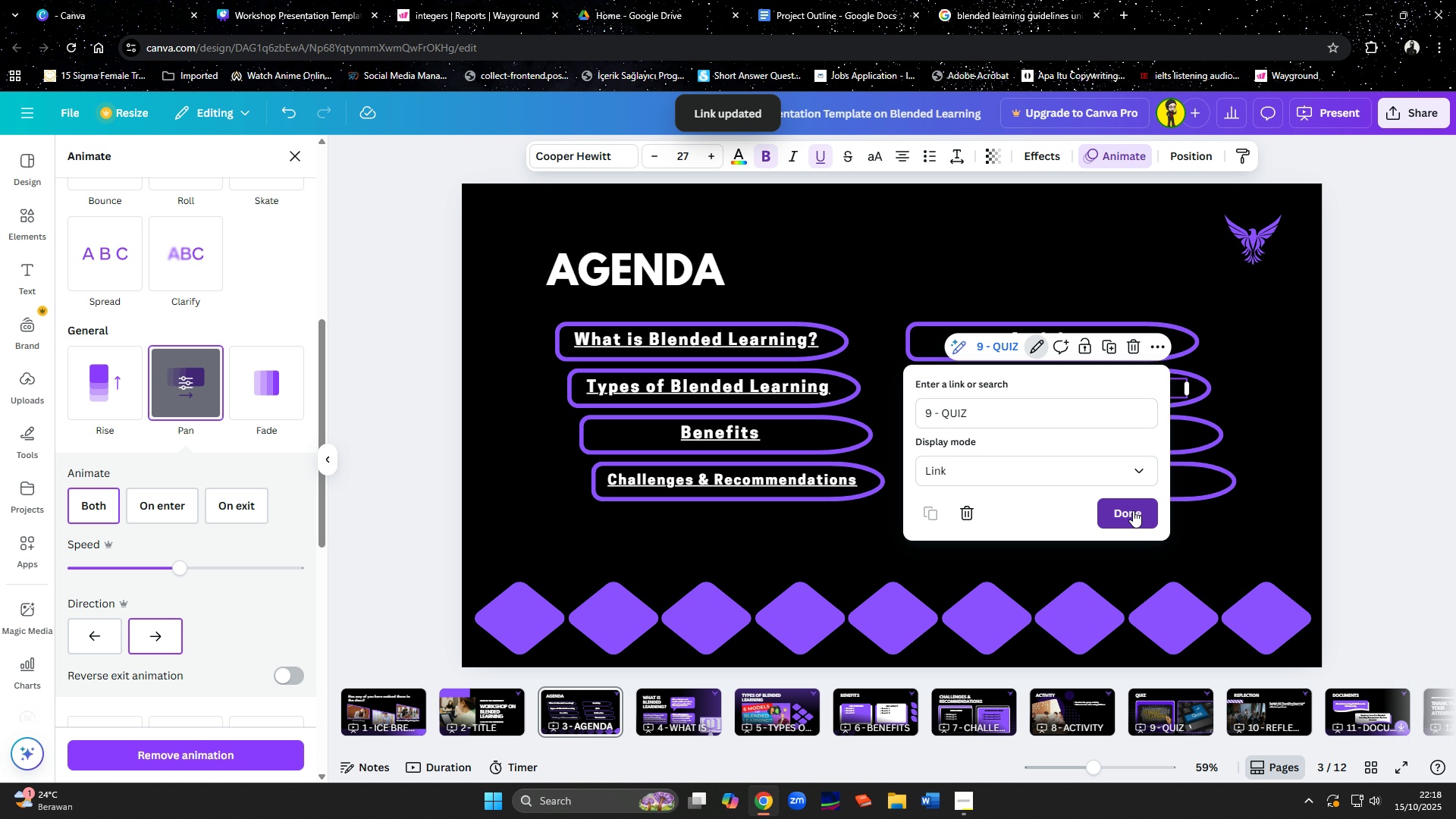 
left_click([1133, 510])
 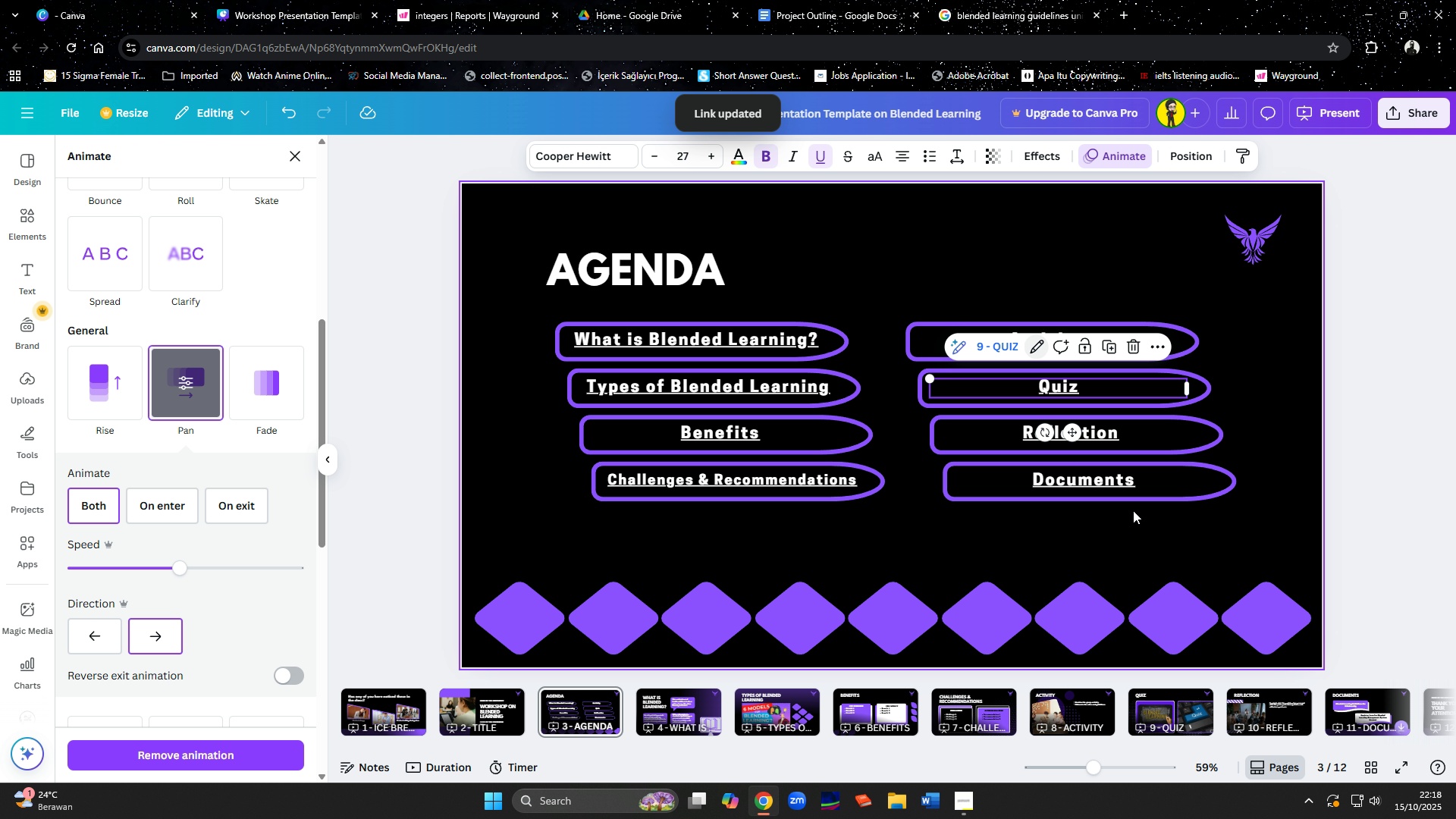 
left_click([1133, 510])
 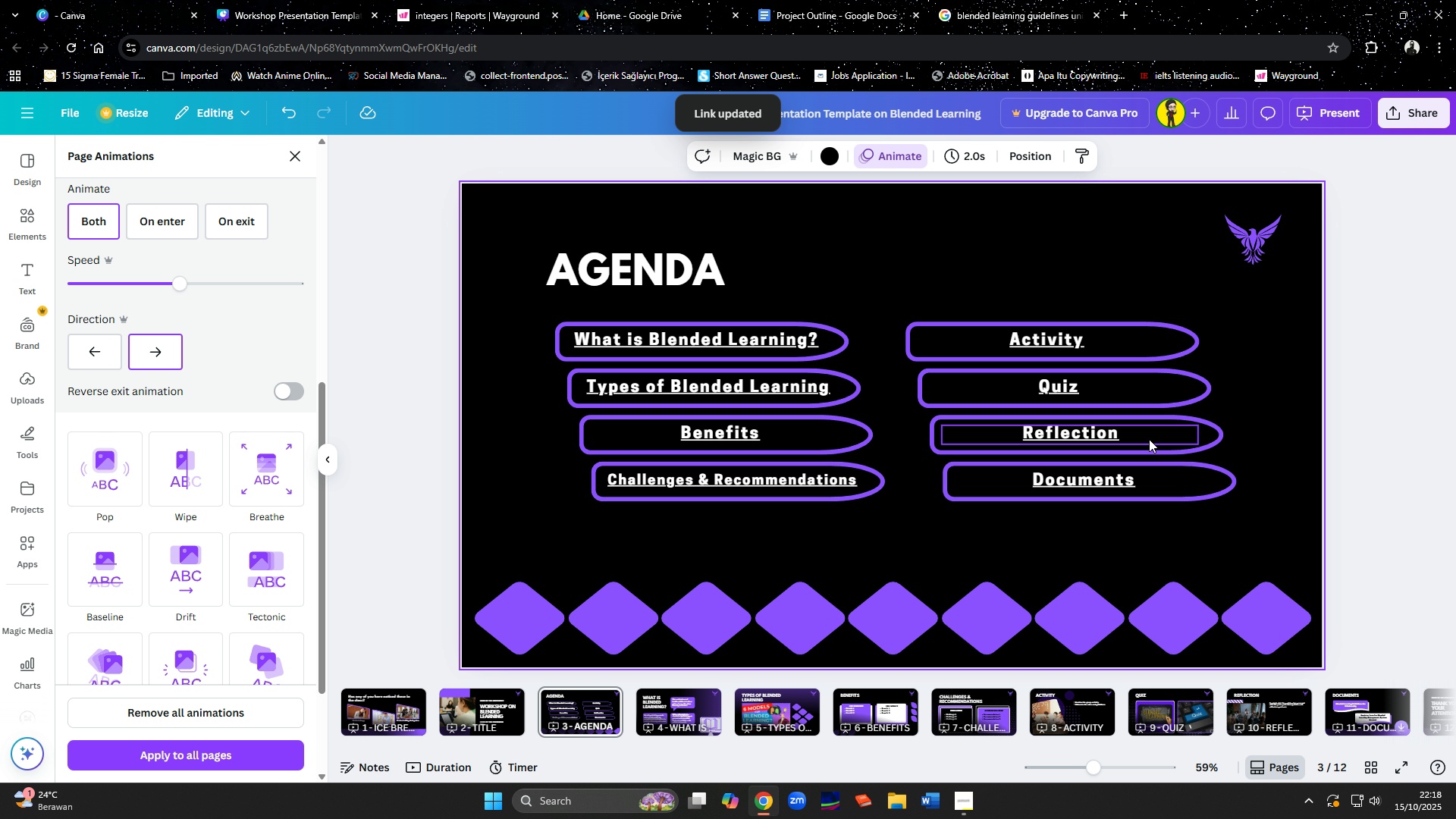 
left_click([1149, 439])
 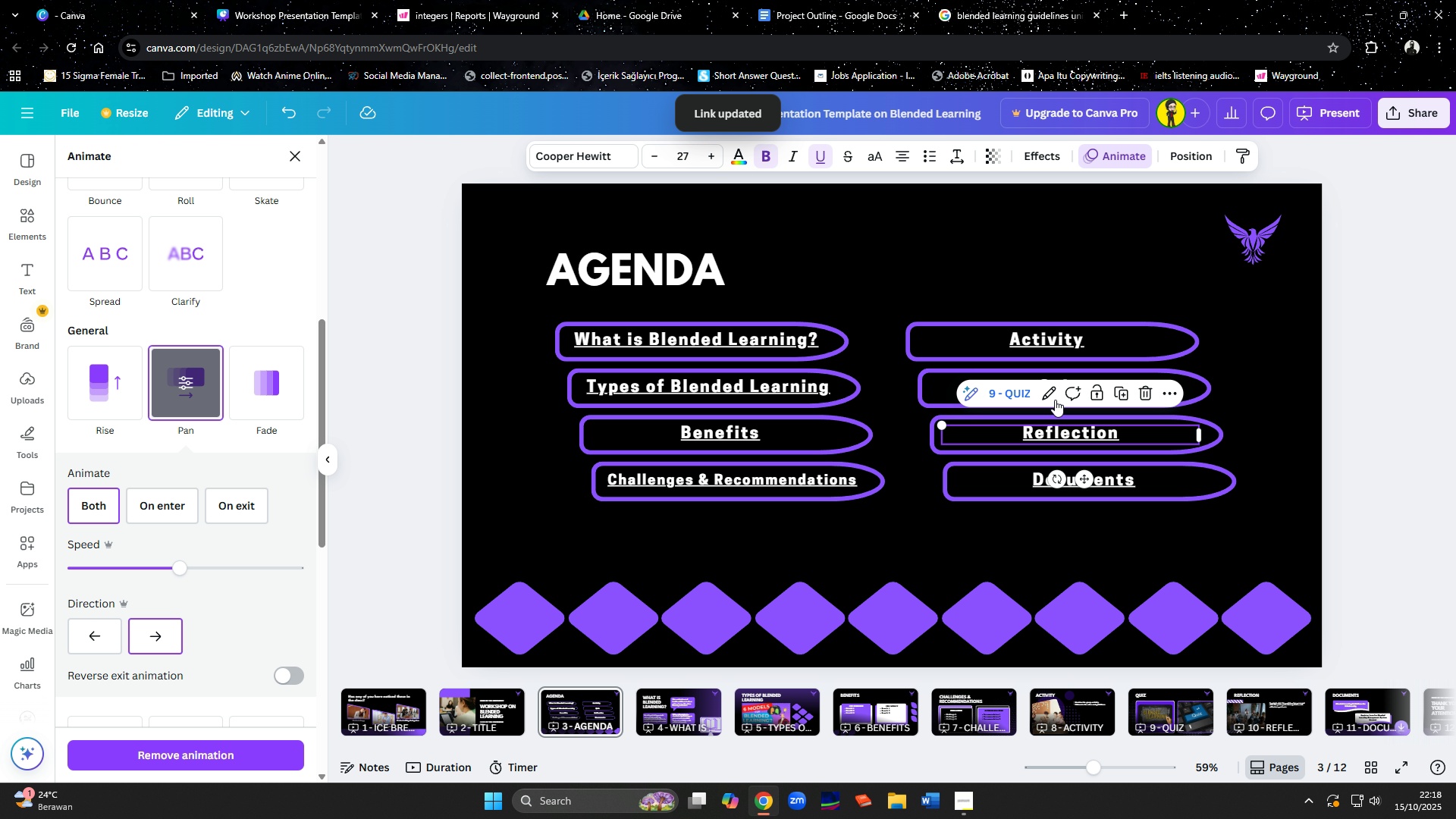 
left_click([1053, 398])
 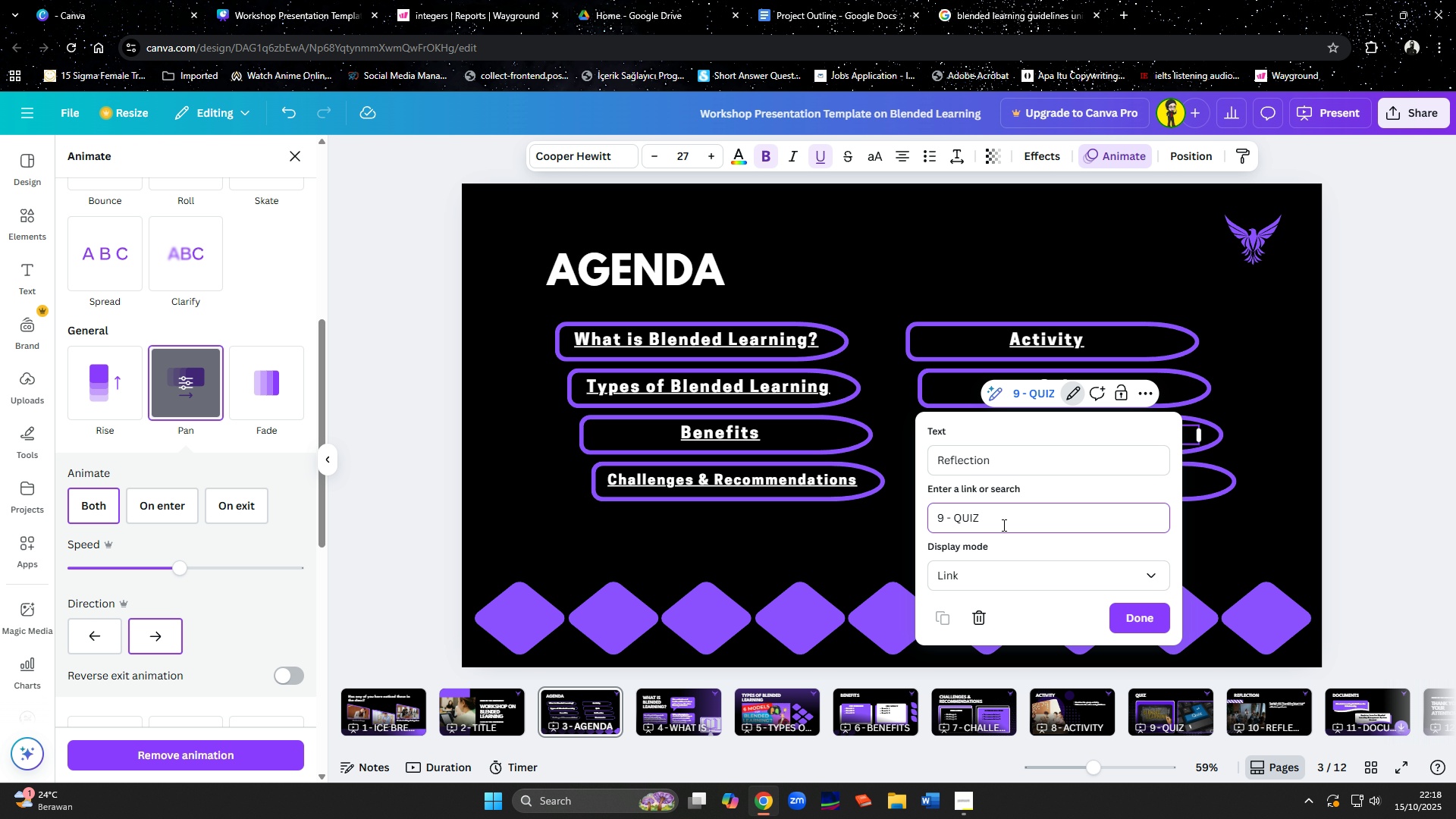 
key(Backspace)
 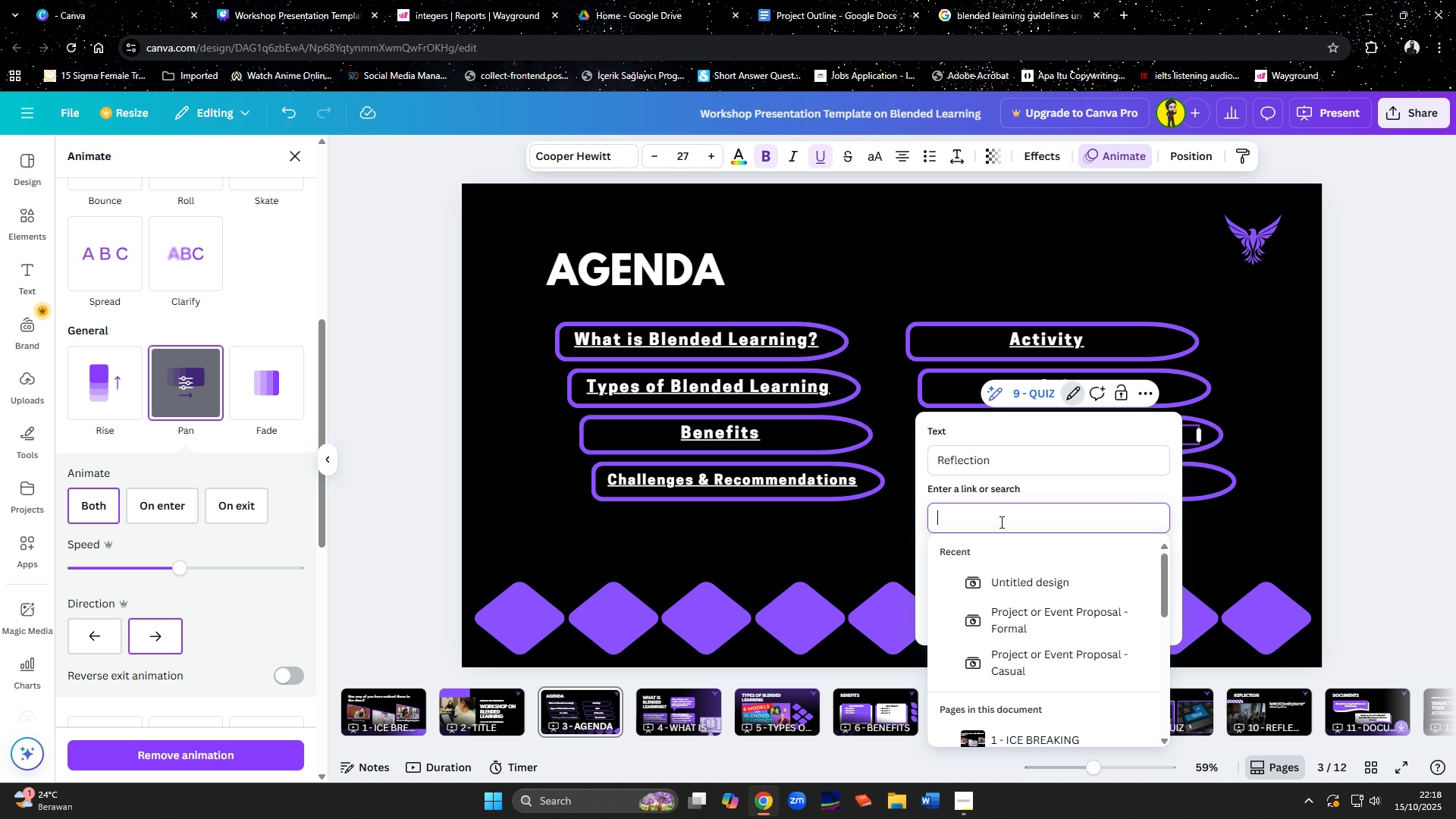 
scroll: coordinate [1030, 624], scroll_direction: down, amount: 12.0
 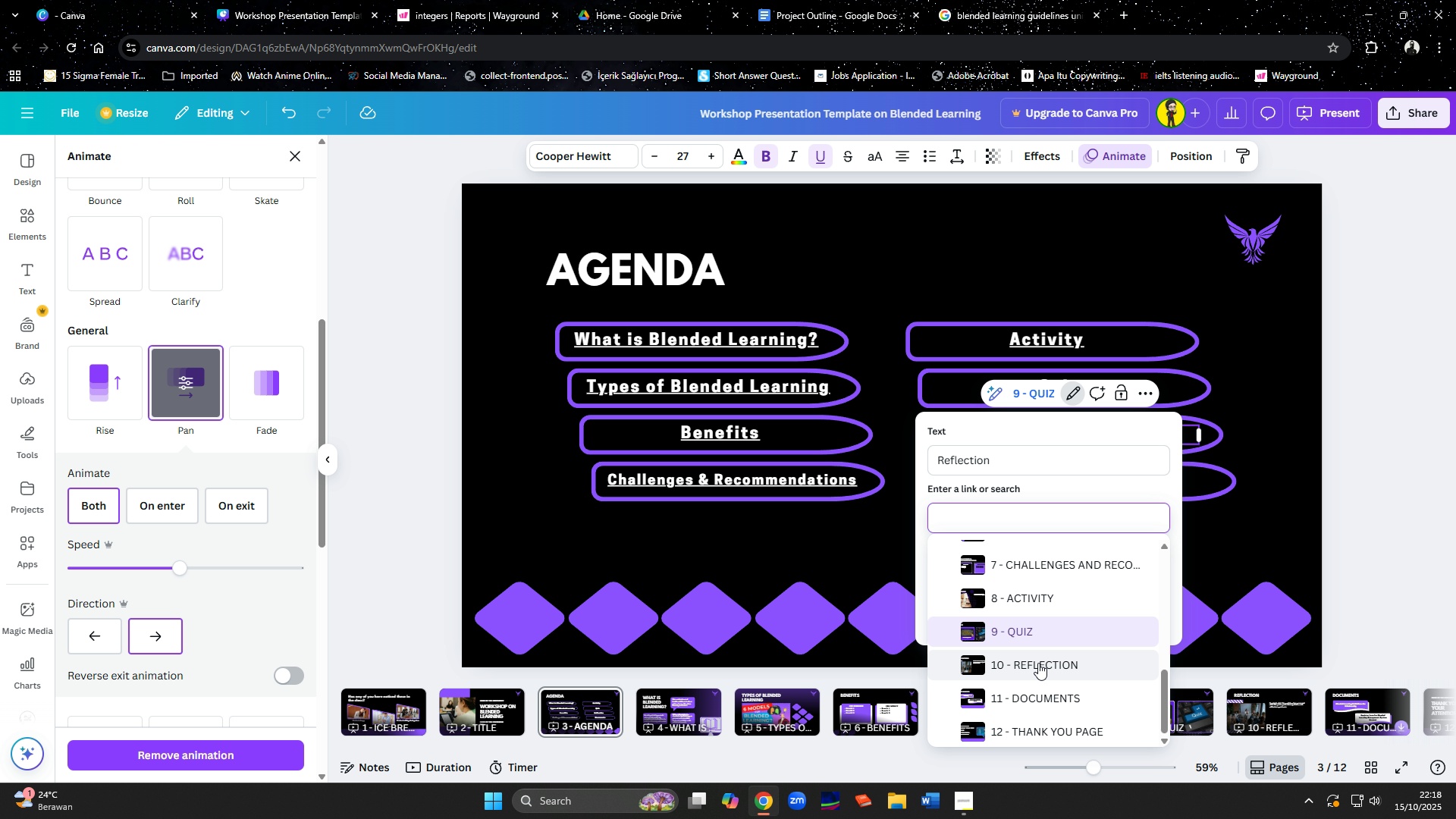 
left_click([1038, 663])
 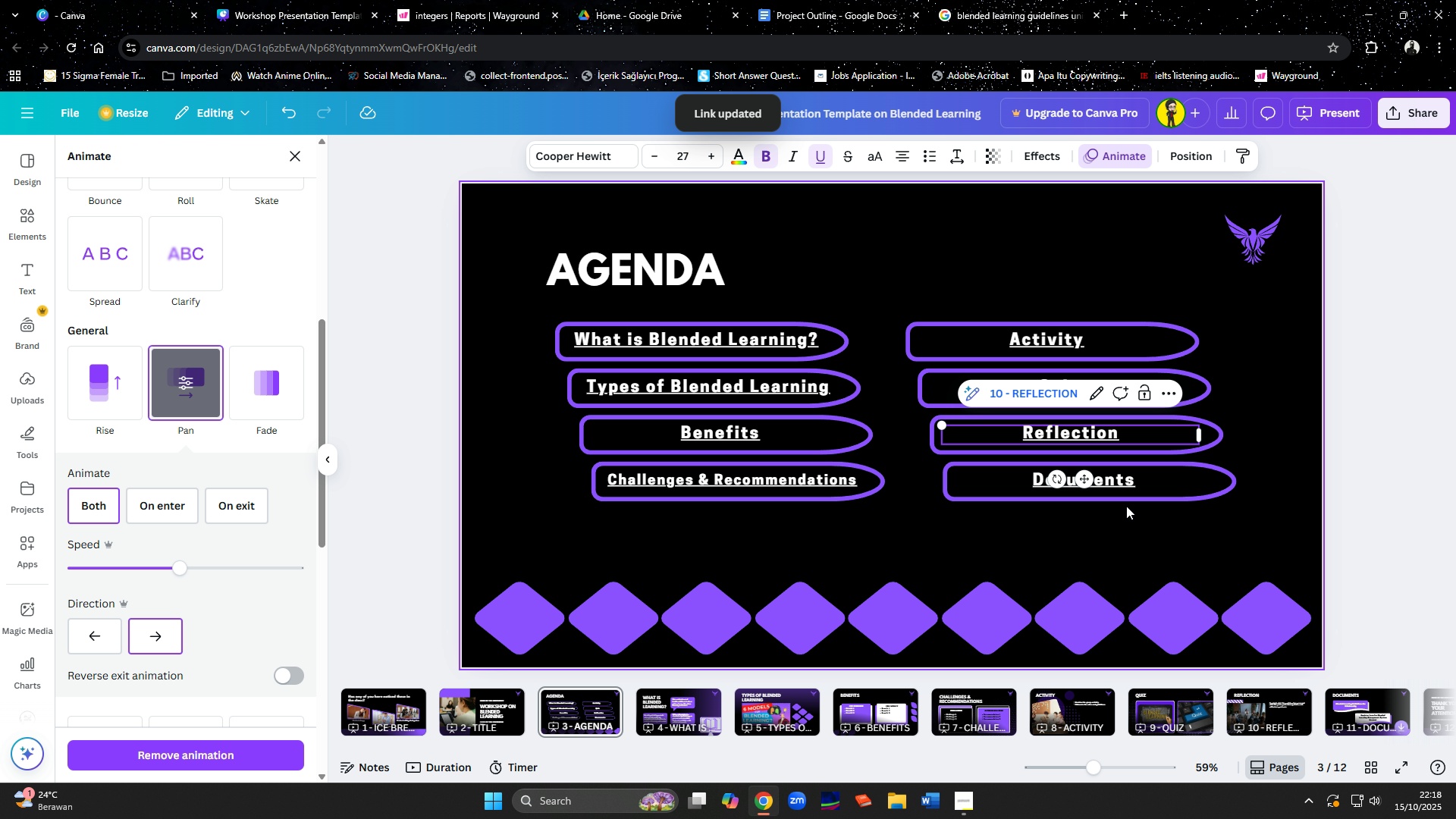 
left_click([1130, 482])
 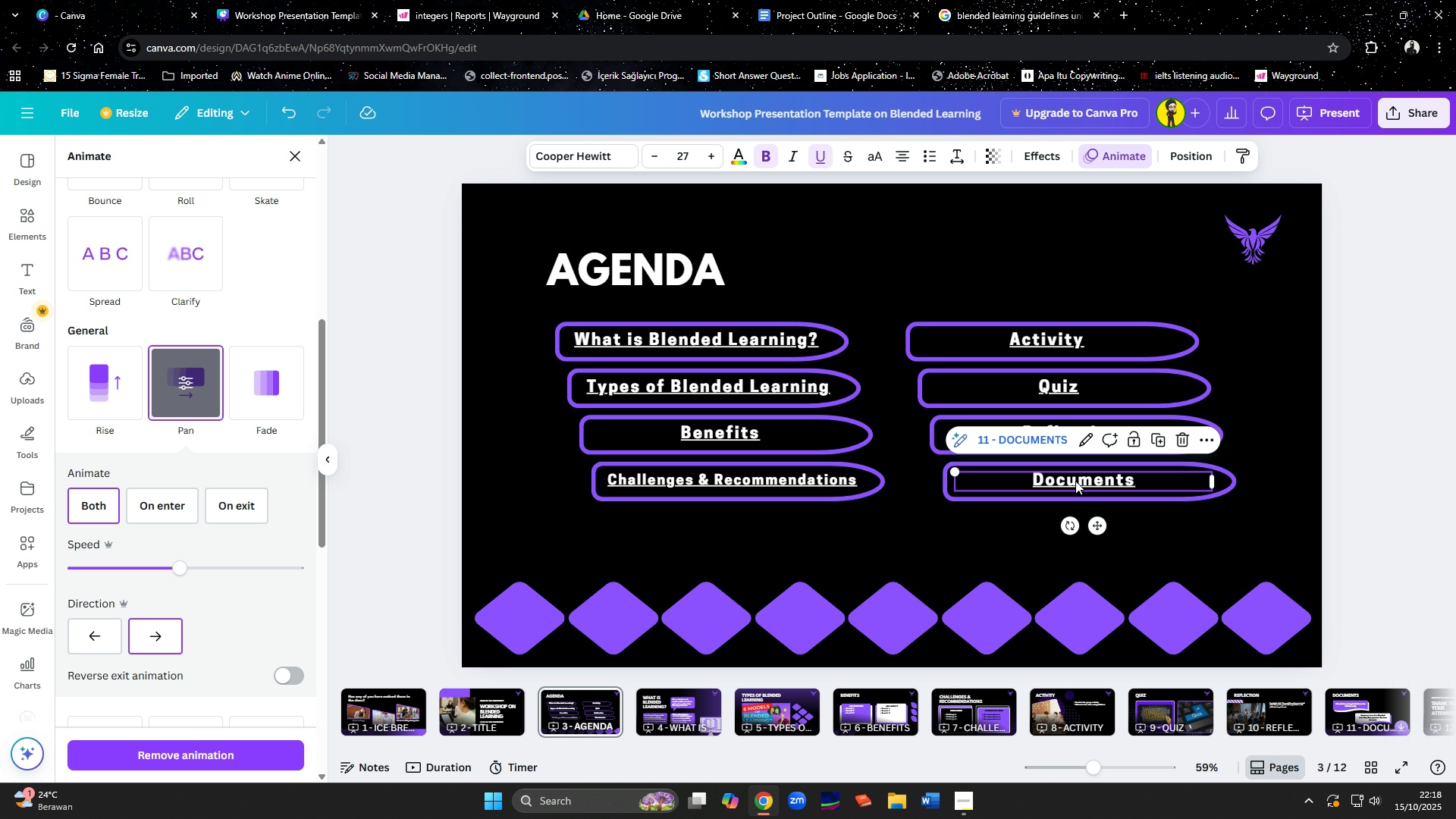 
left_click([1029, 447])
 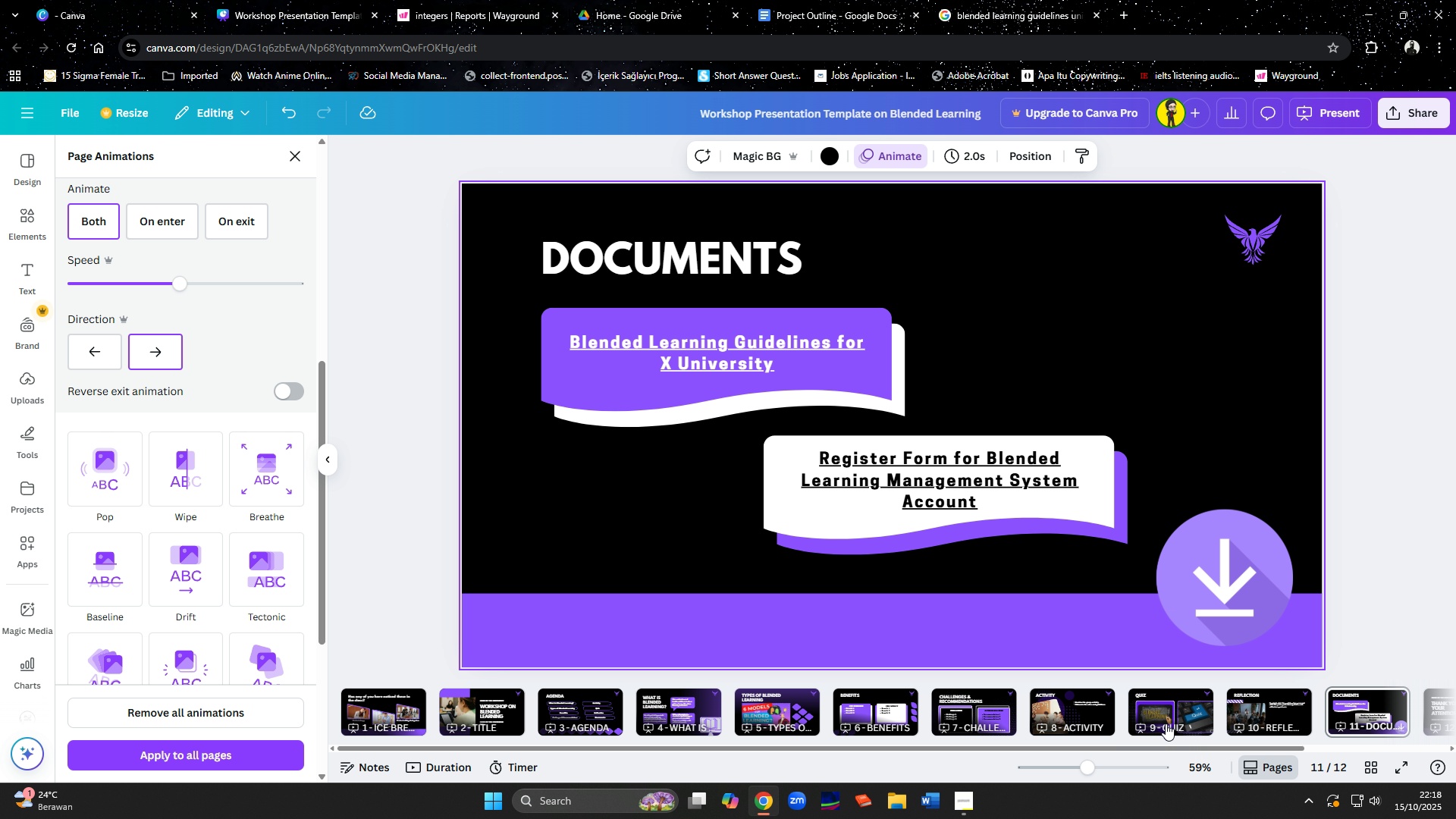 
left_click([1165, 693])
 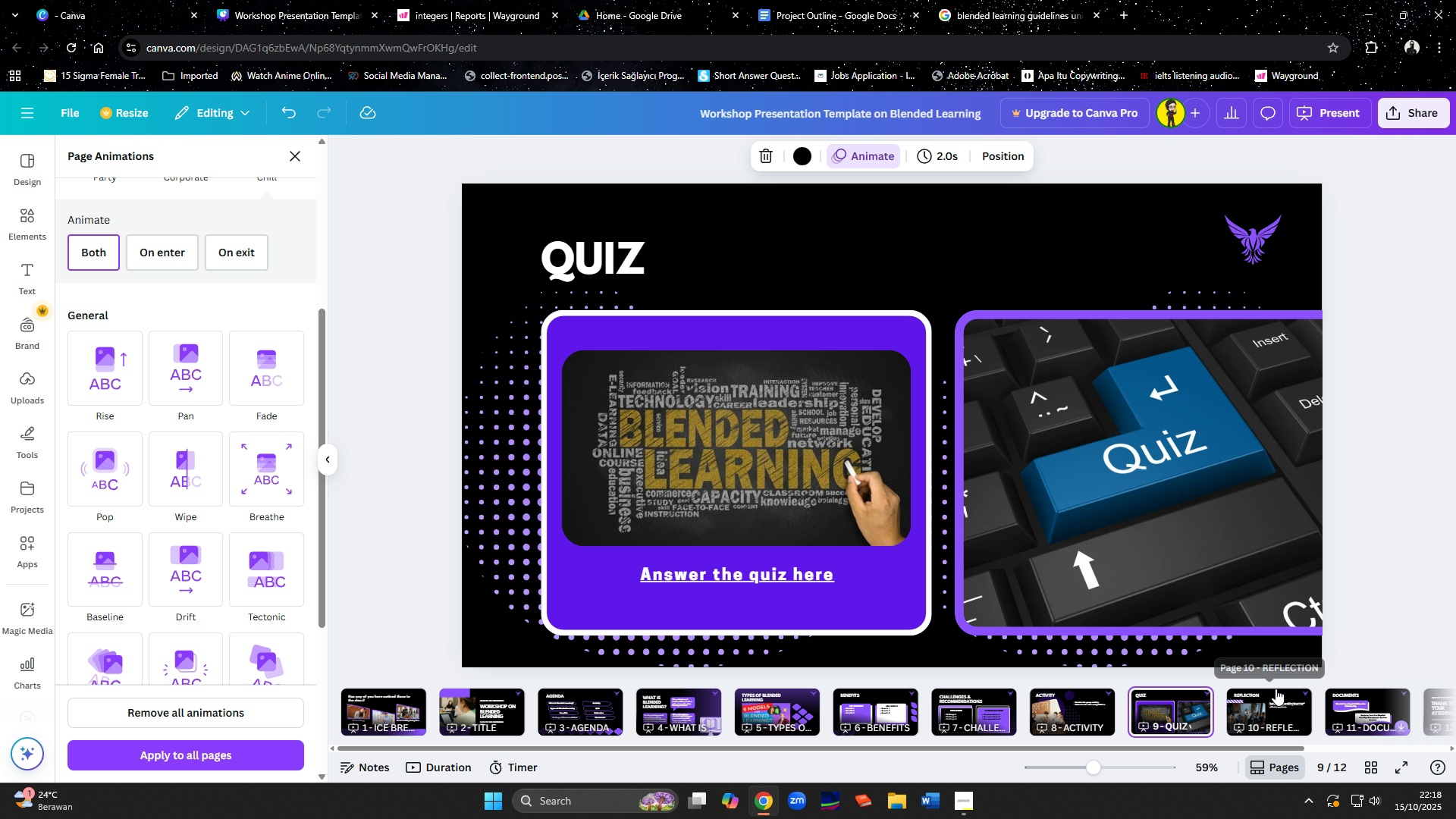 
left_click([1276, 689])
 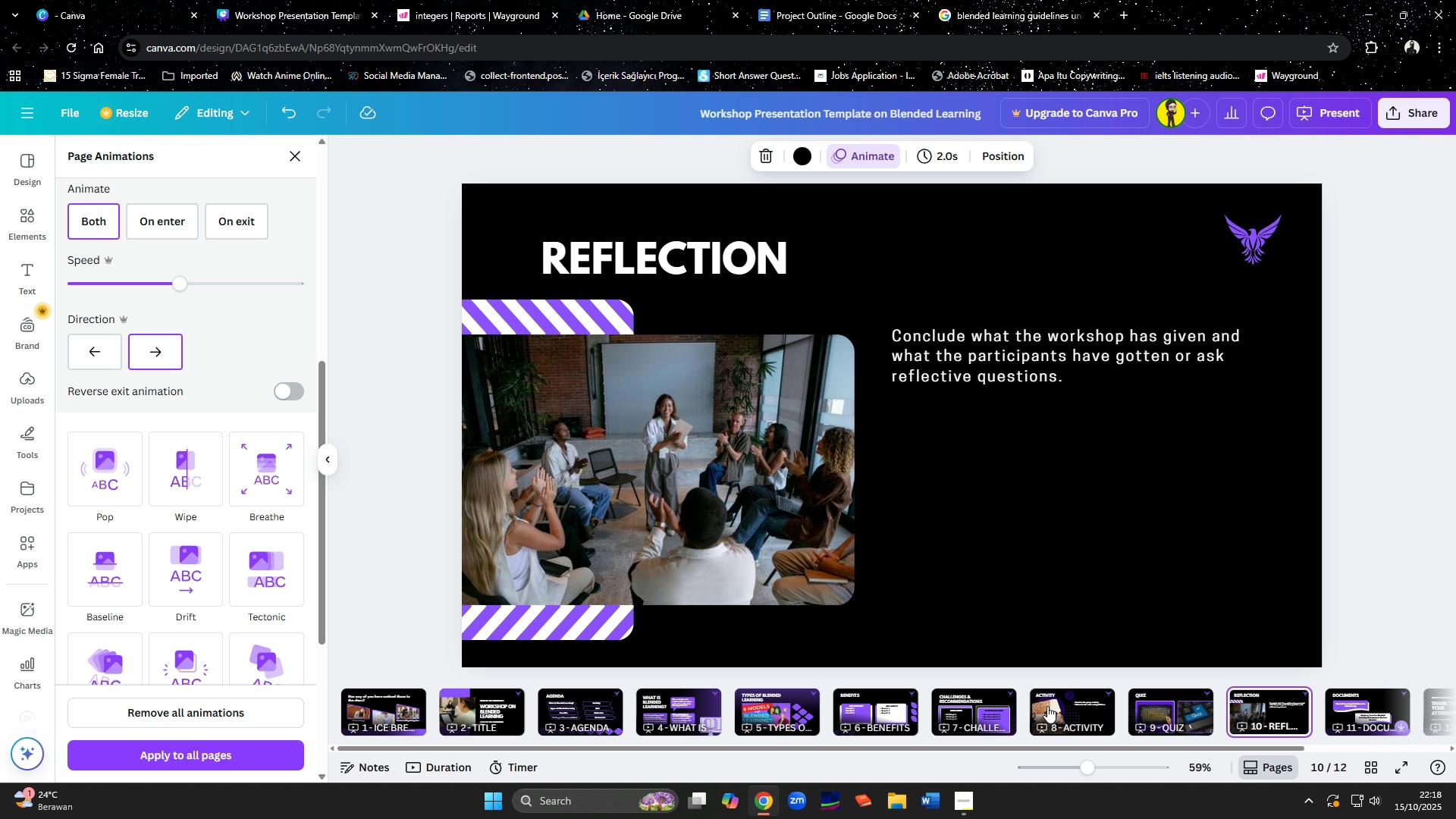 
left_click([1047, 706])
 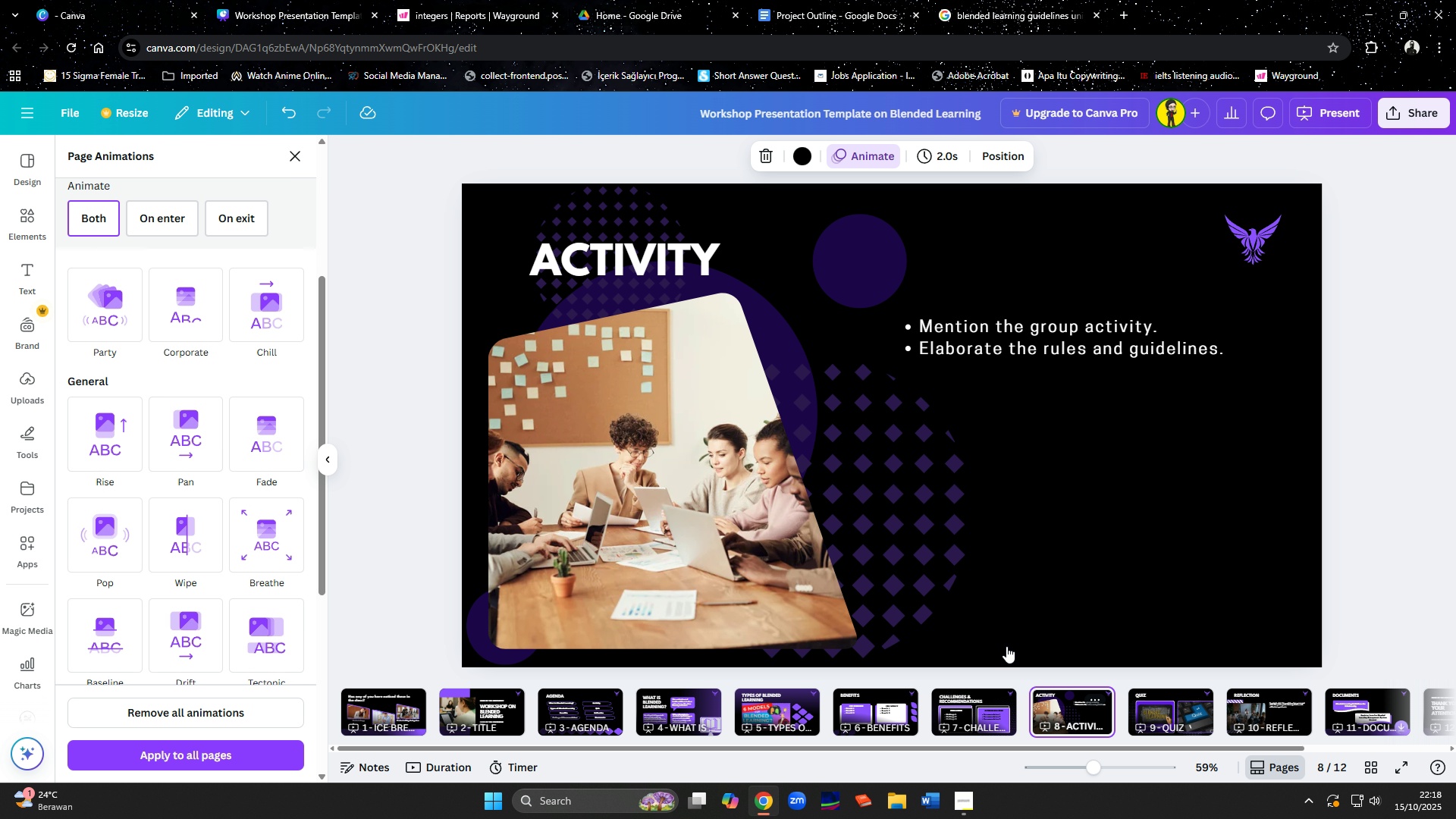 
mouse_move([958, 616])
 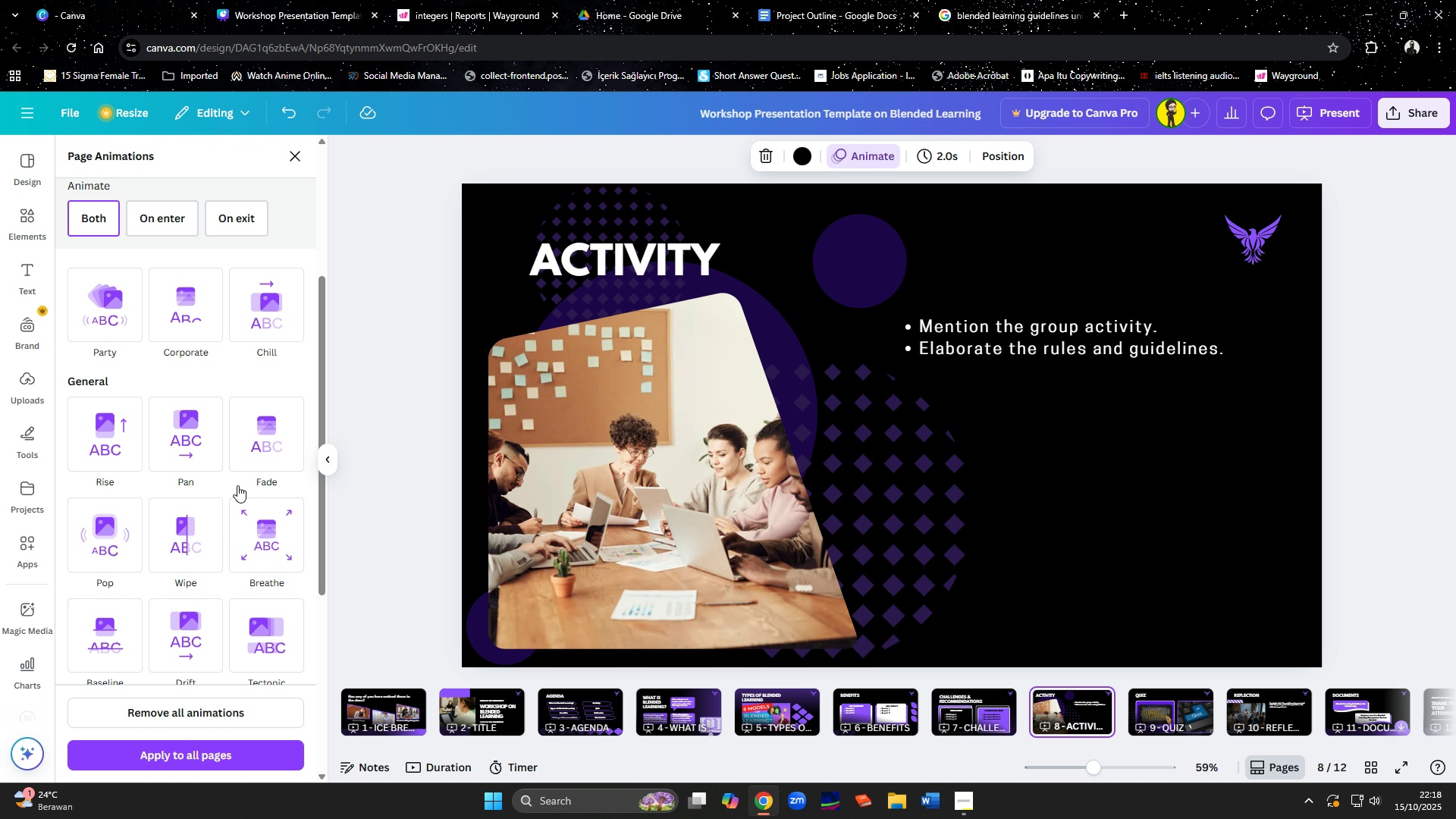 
scroll: coordinate [228, 607], scroll_direction: down, amount: 10.0
 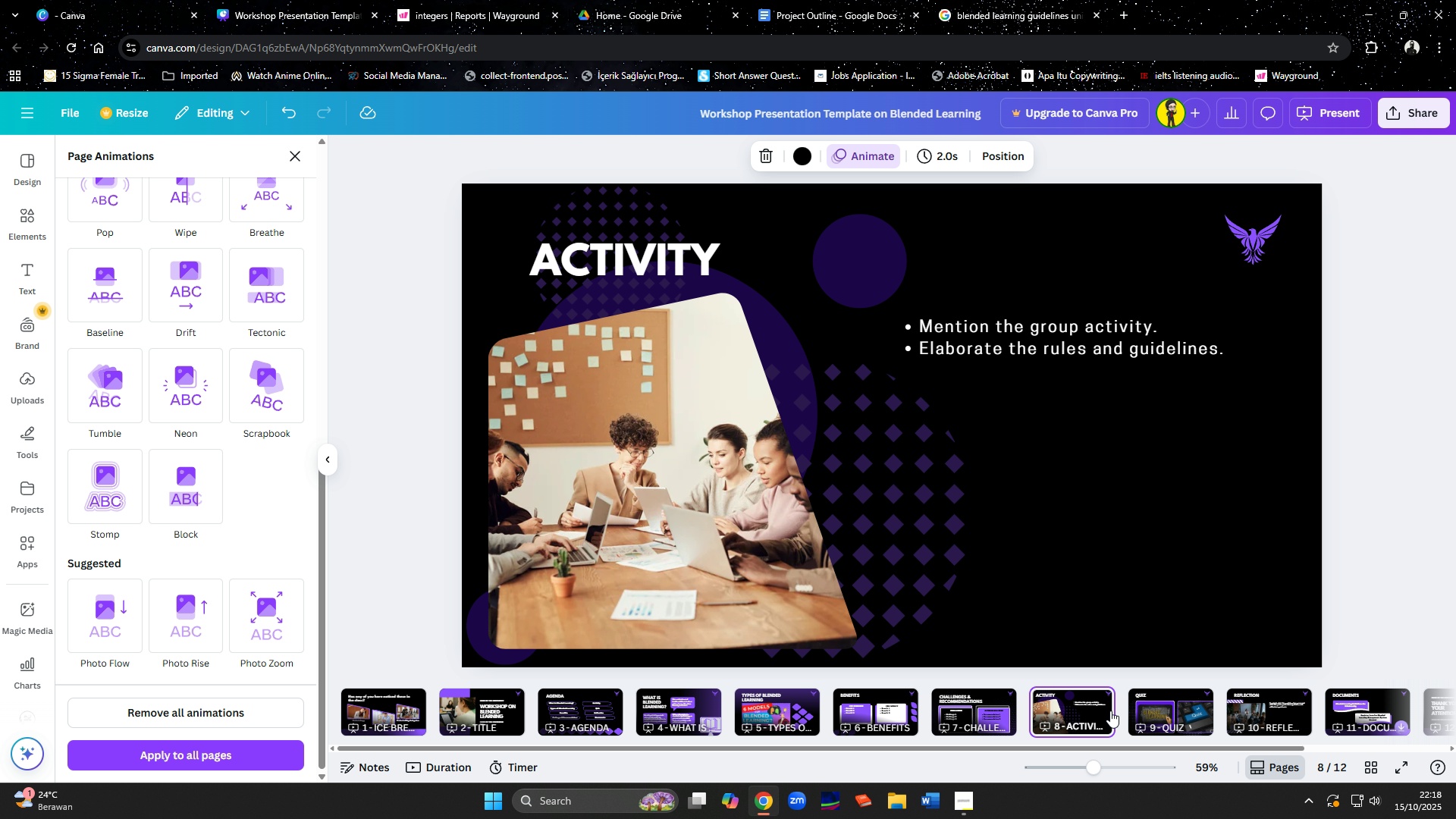 
left_click([1157, 710])
 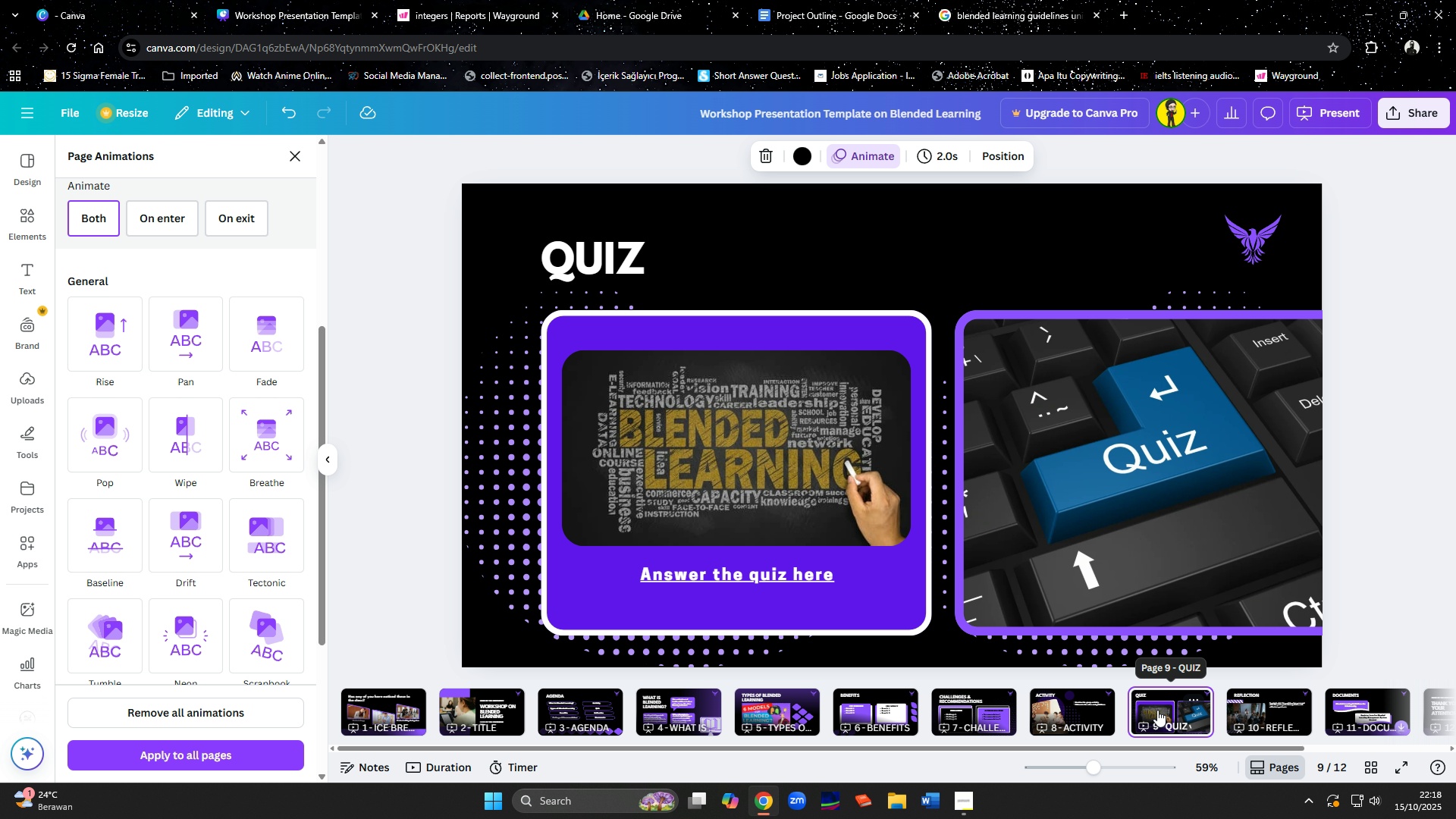 
scroll: coordinate [268, 408], scroll_direction: up, amount: 4.0
 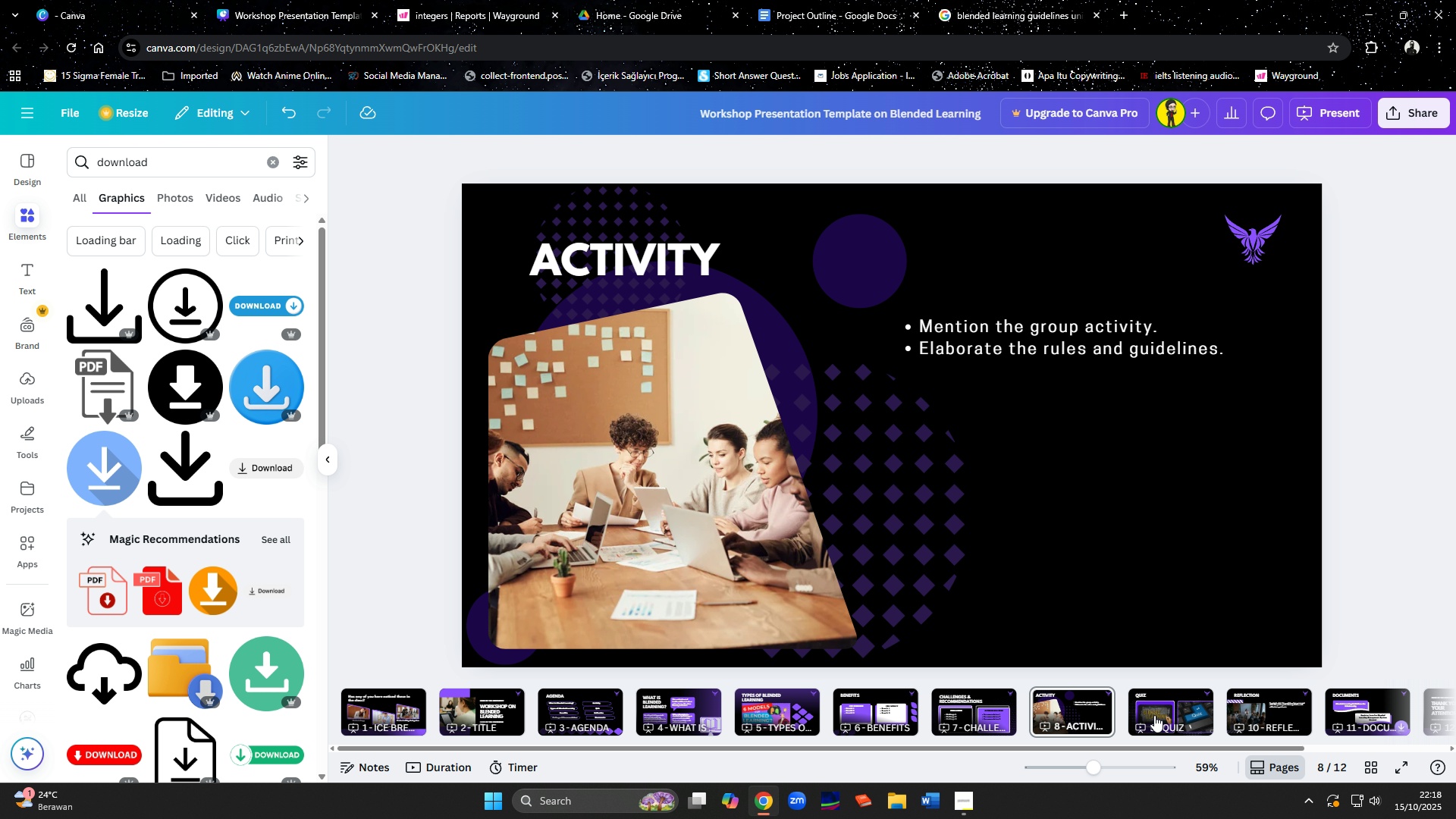 
left_click([1163, 708])
 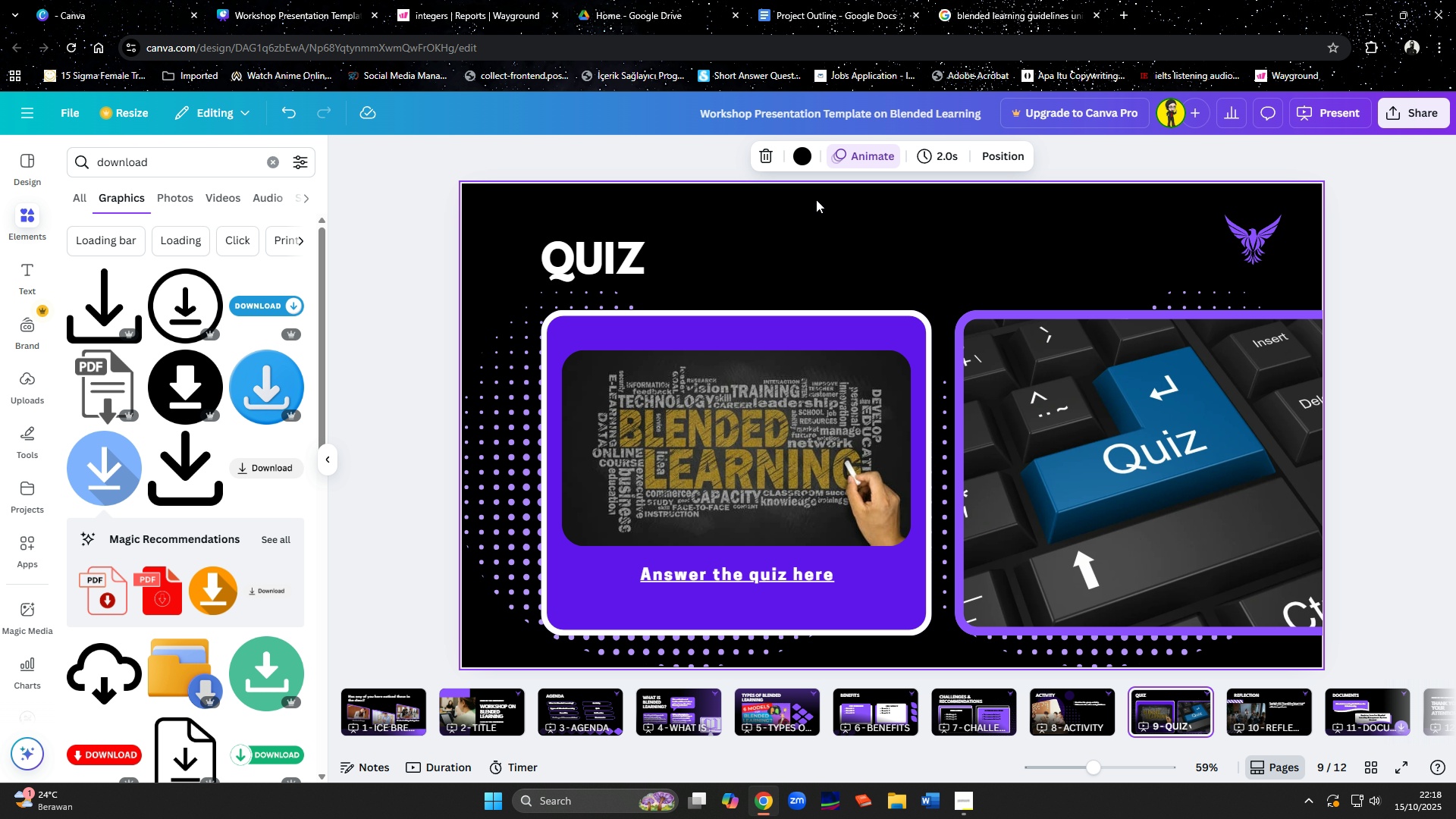 
left_click([849, 153])
 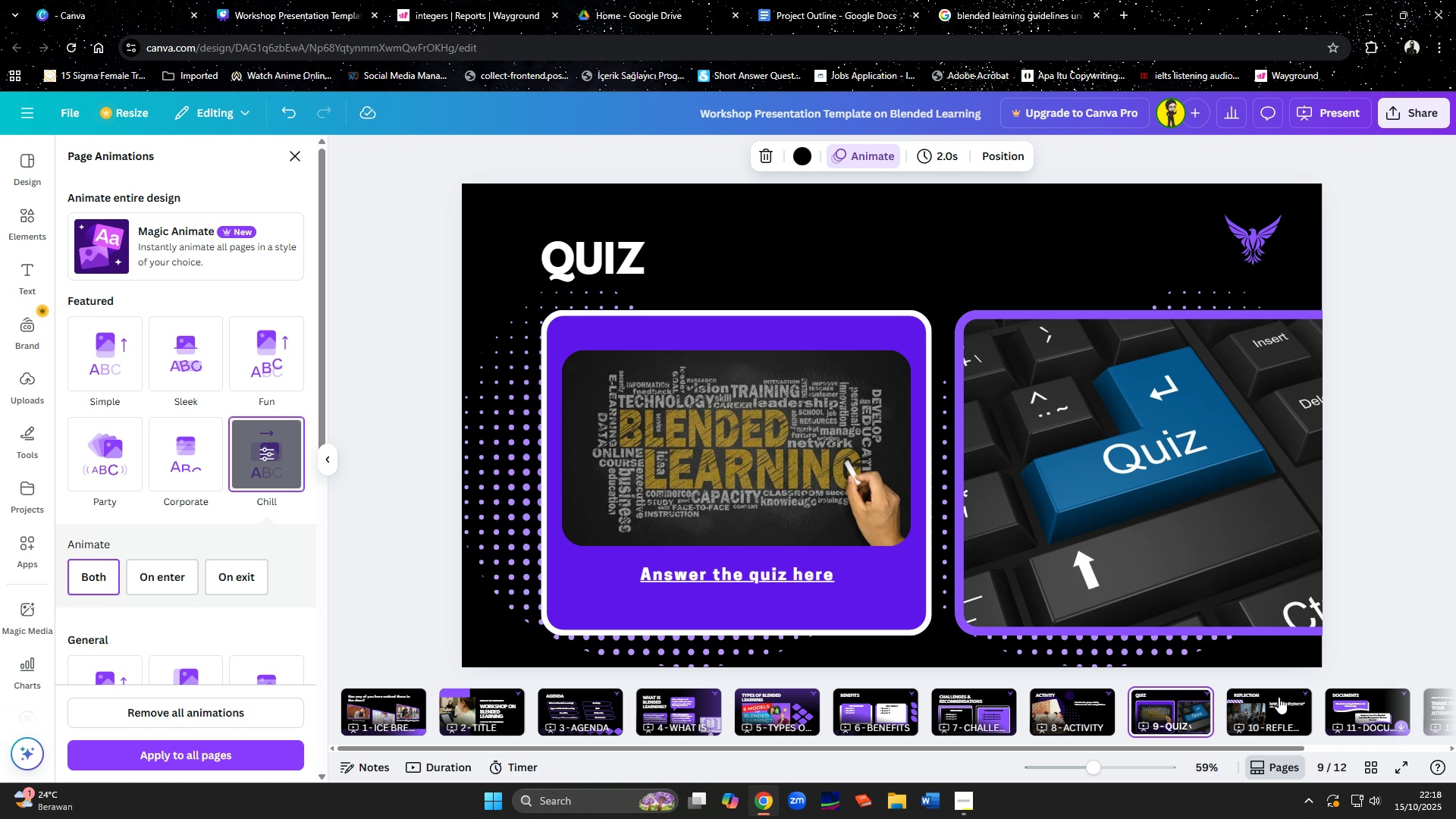 
left_click([1283, 706])
 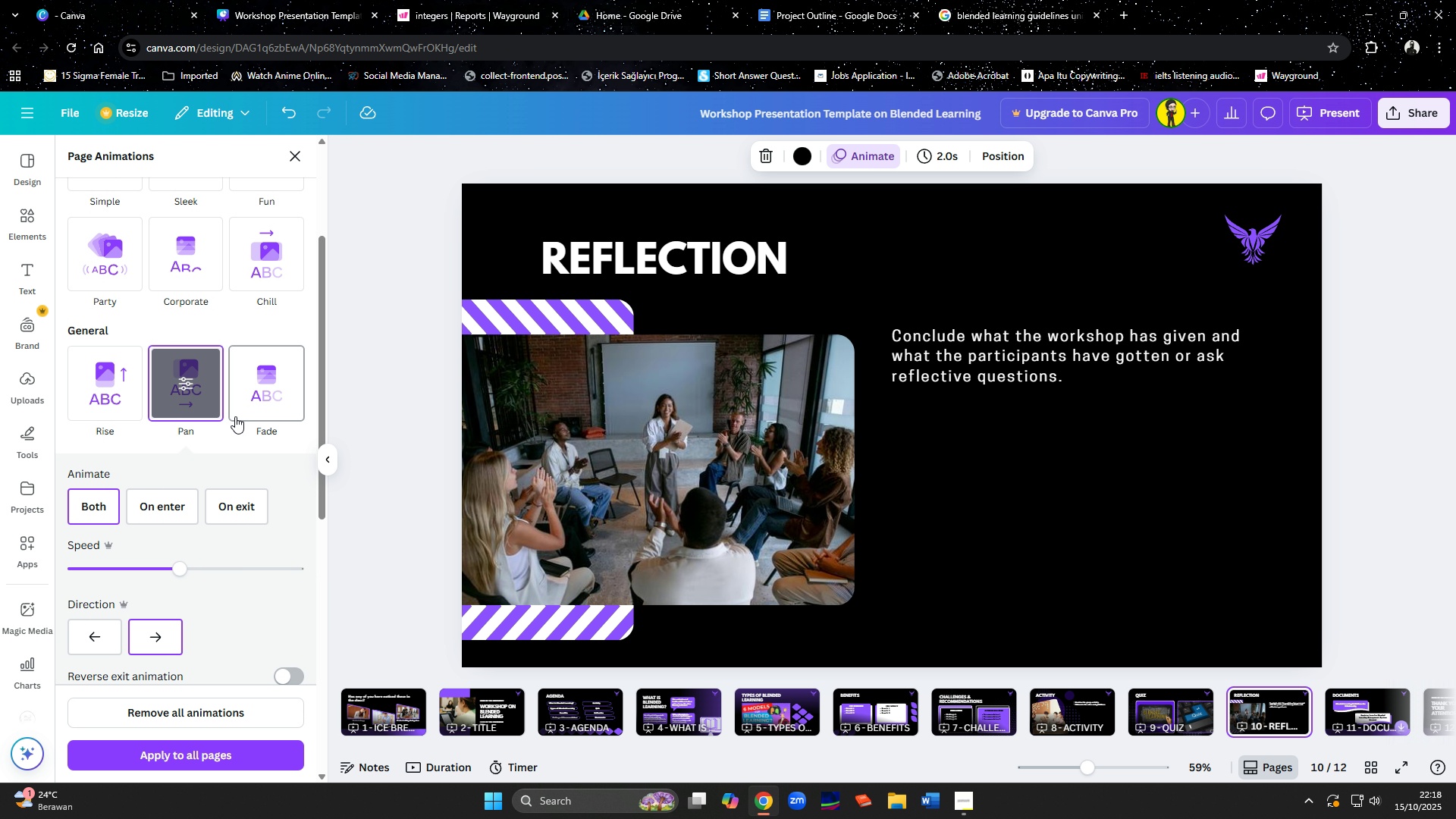 
scroll: coordinate [244, 400], scroll_direction: down, amount: 4.0
 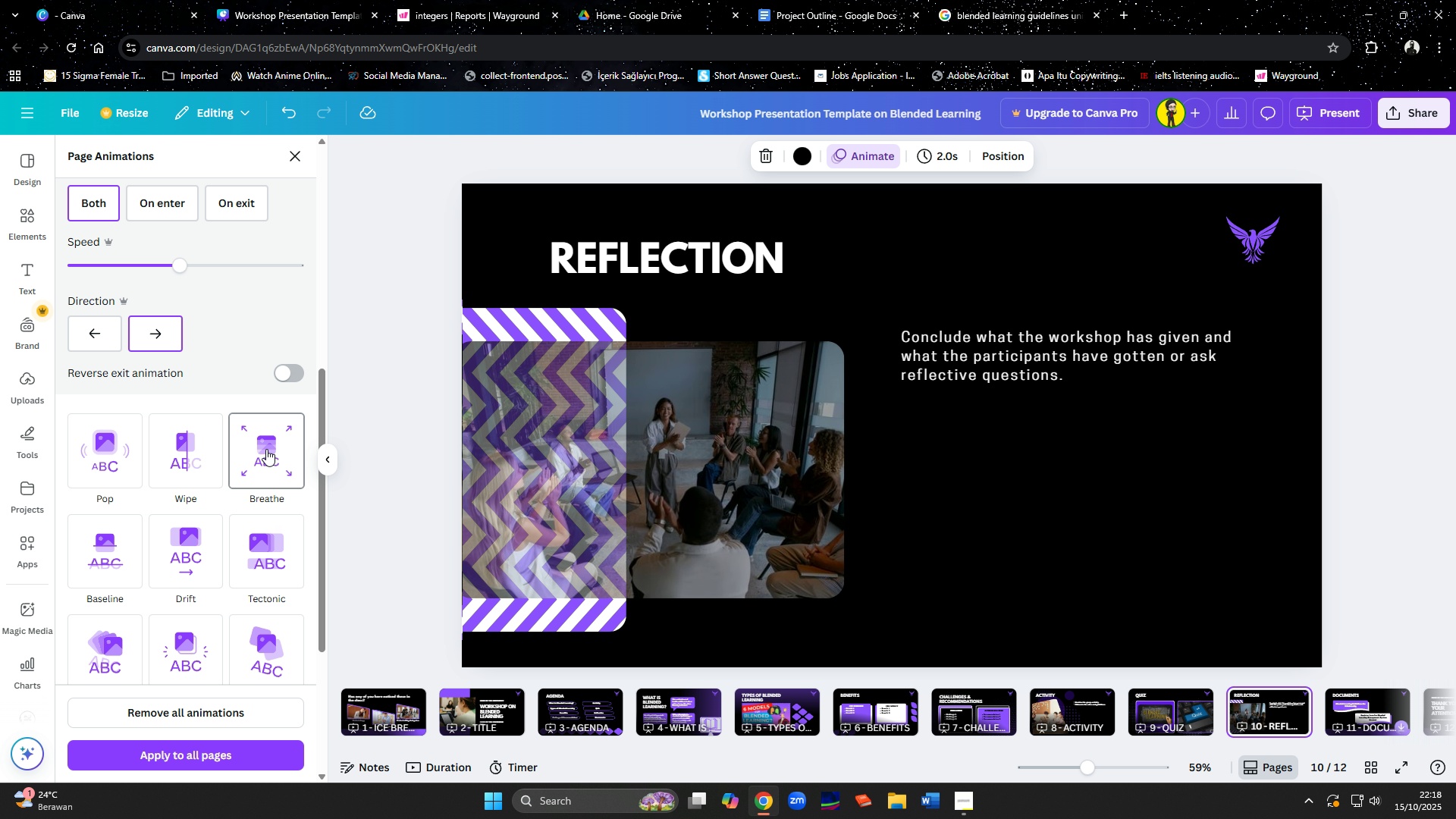 
left_click([266, 449])
 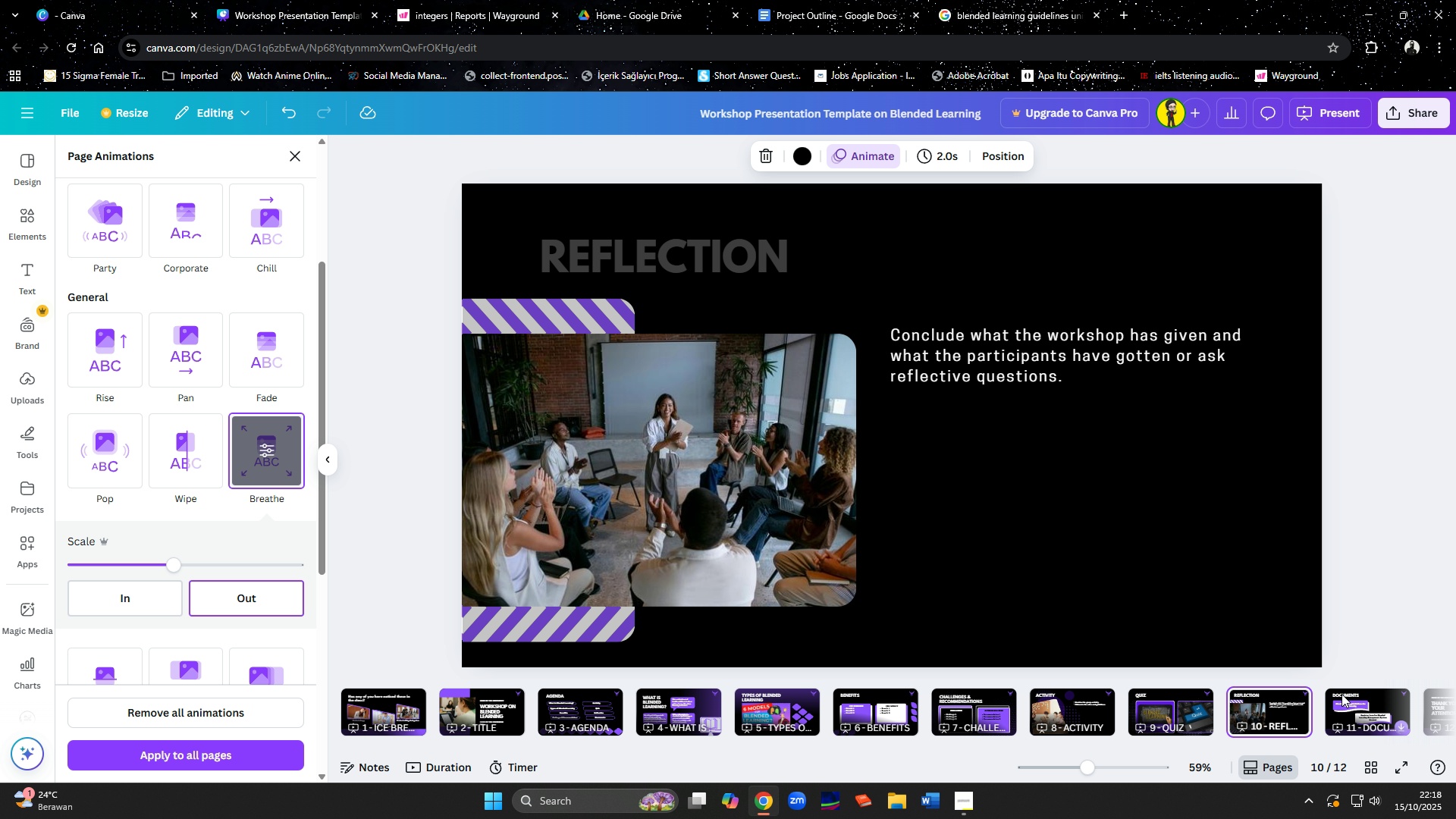 
left_click([1350, 704])
 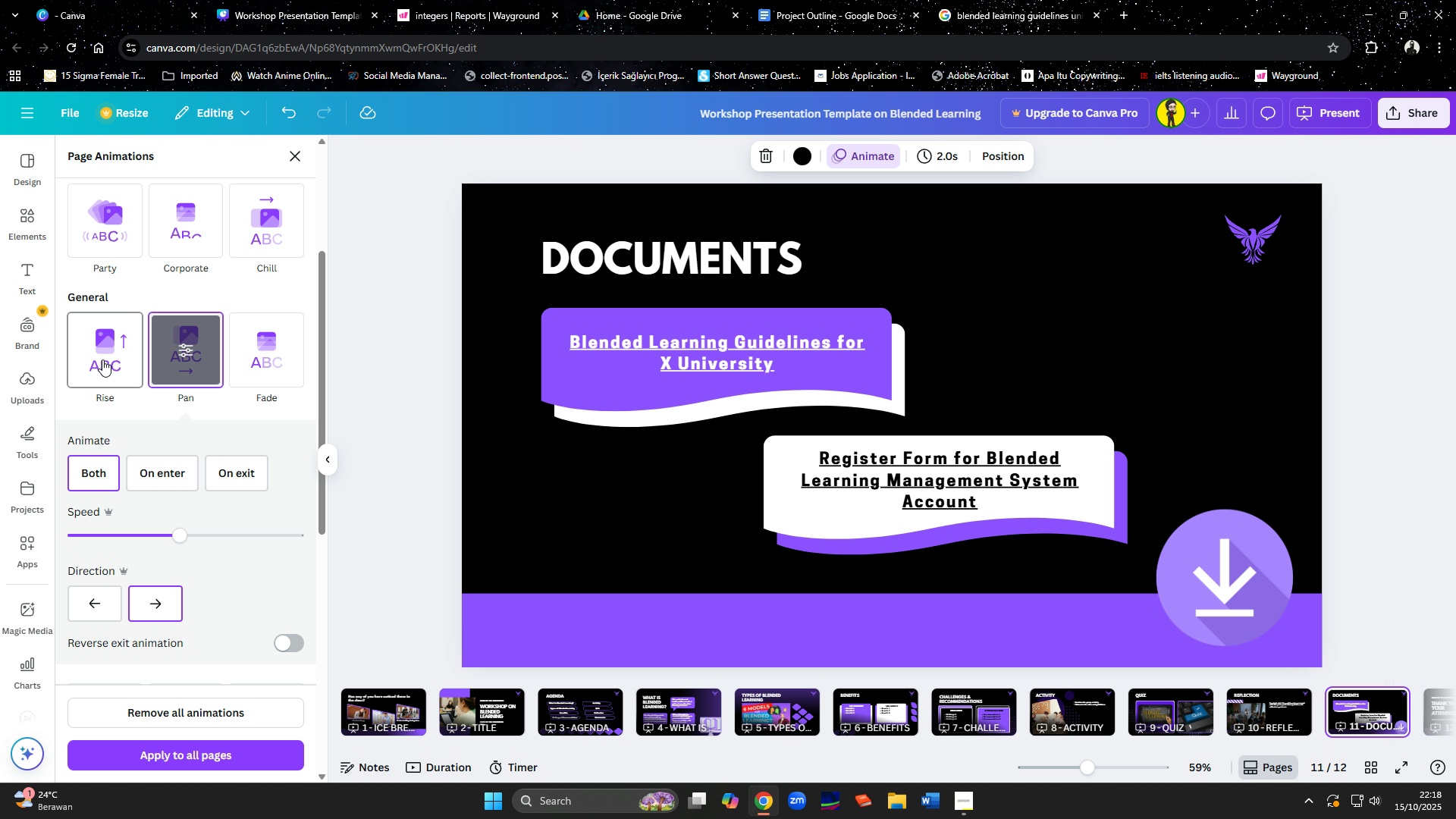 
scroll: coordinate [133, 358], scroll_direction: up, amount: 7.0
 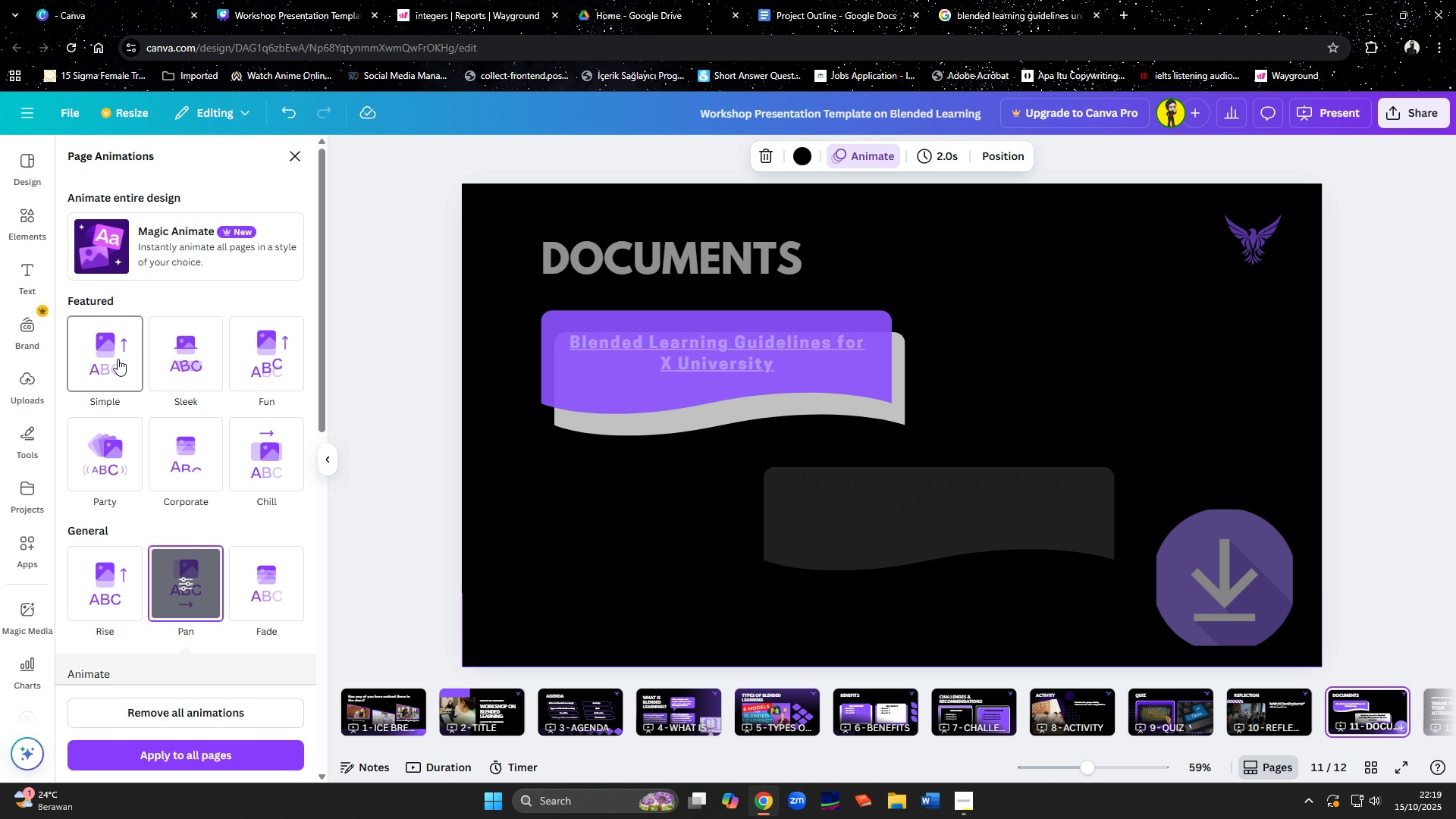 
left_click([118, 359])
 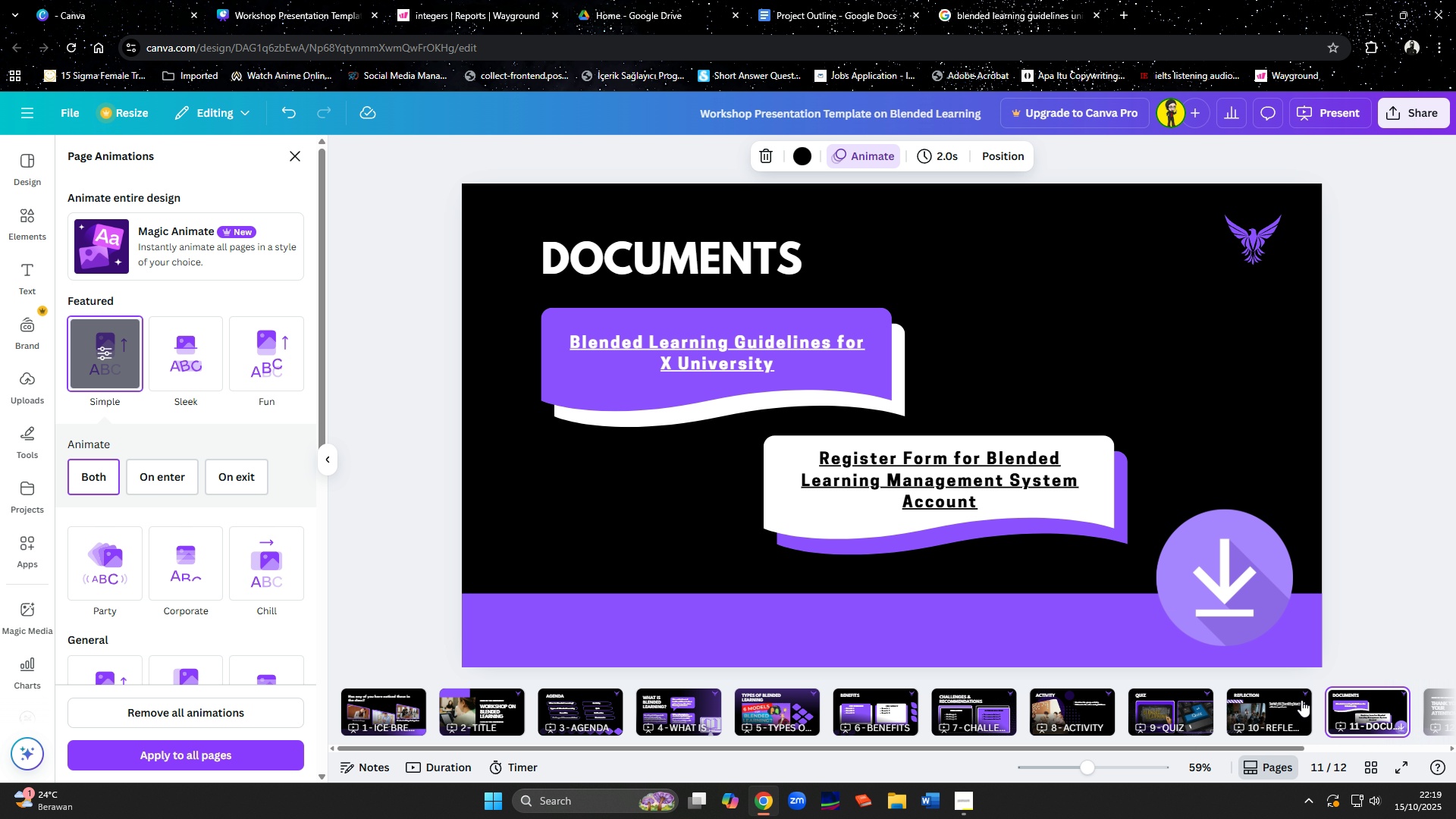 
left_click([1439, 712])
 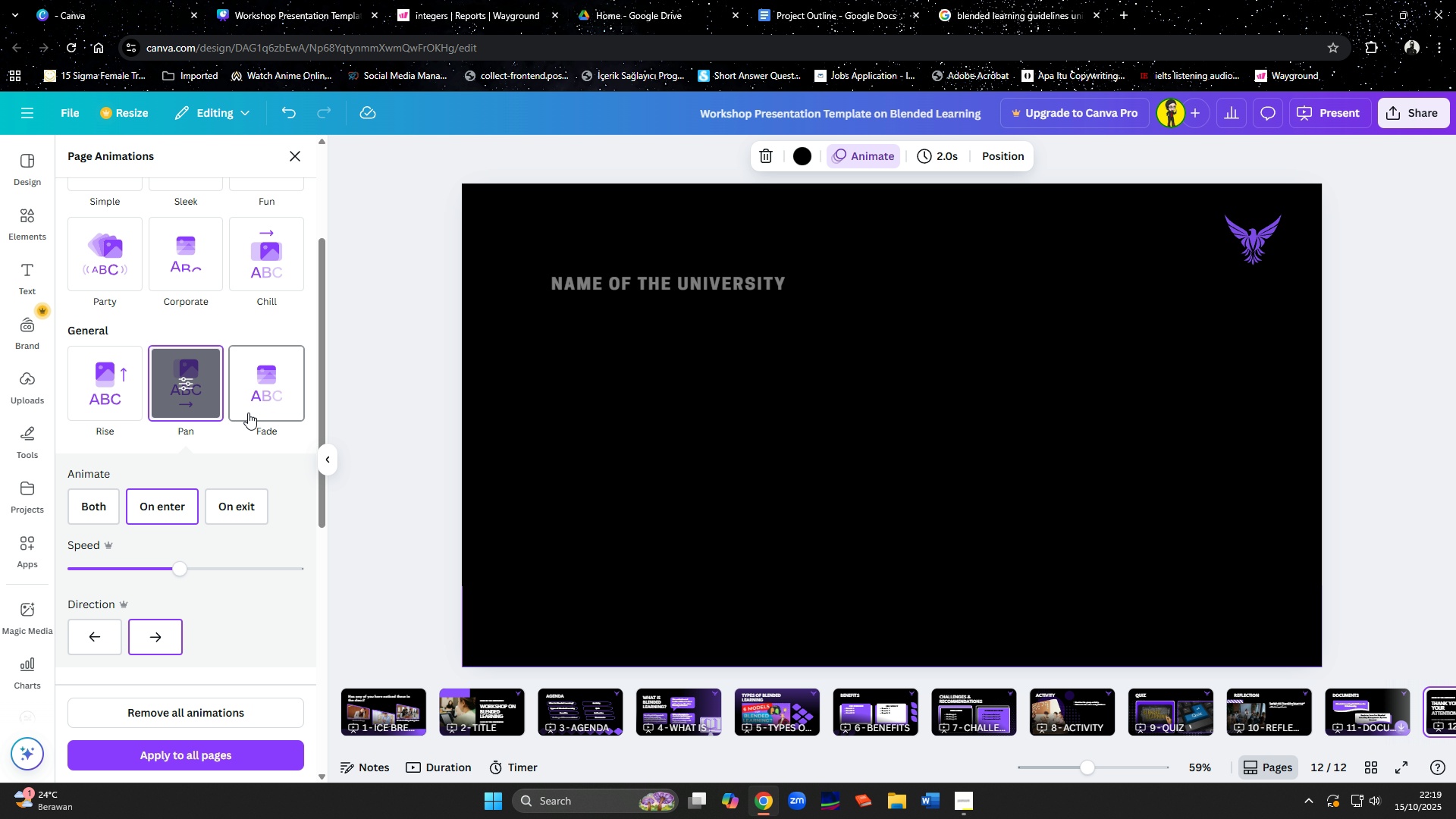 
scroll: coordinate [229, 551], scroll_direction: down, amount: 4.0
 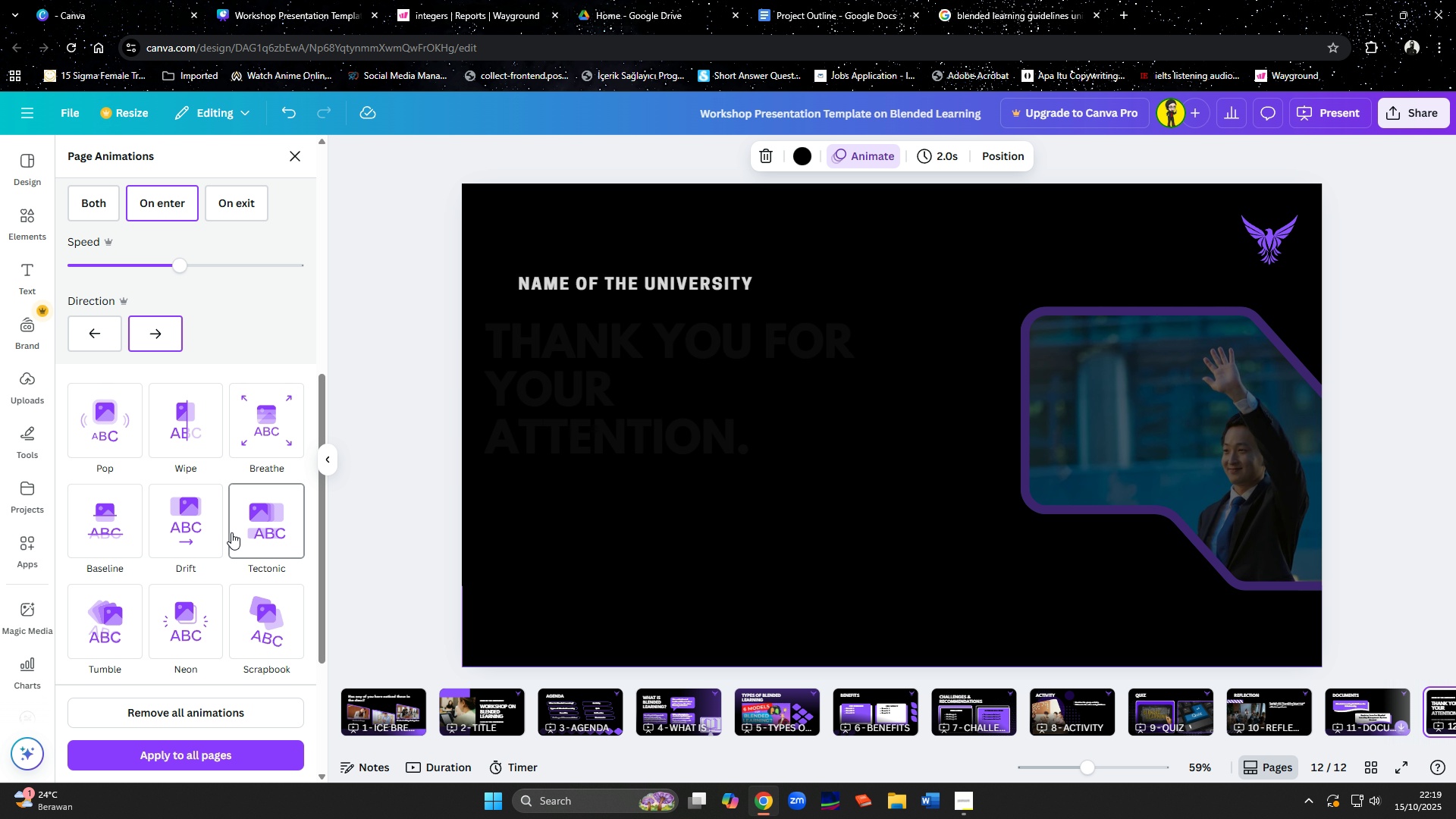 
left_click([246, 532])
 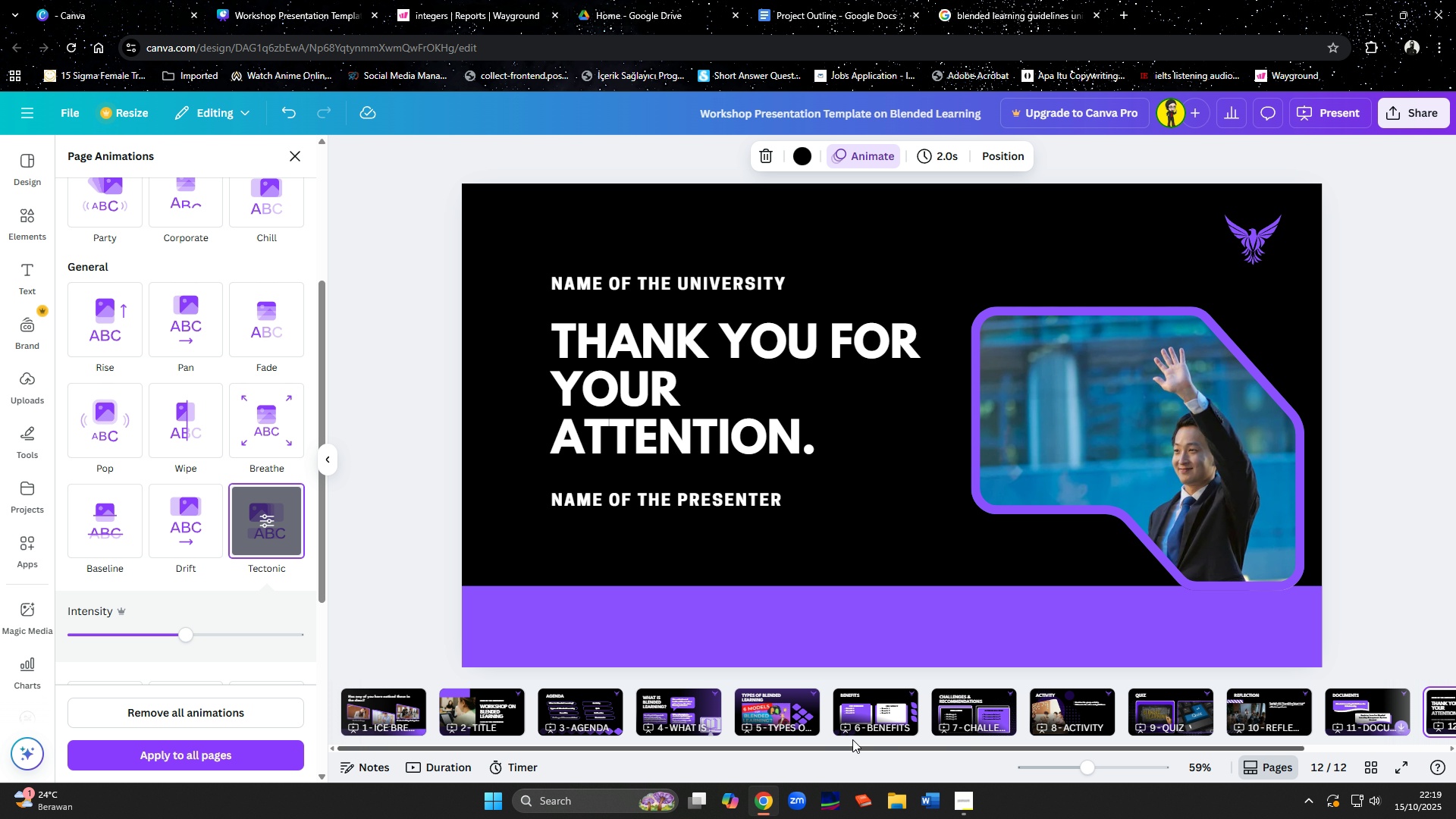 
wait(5.61)
 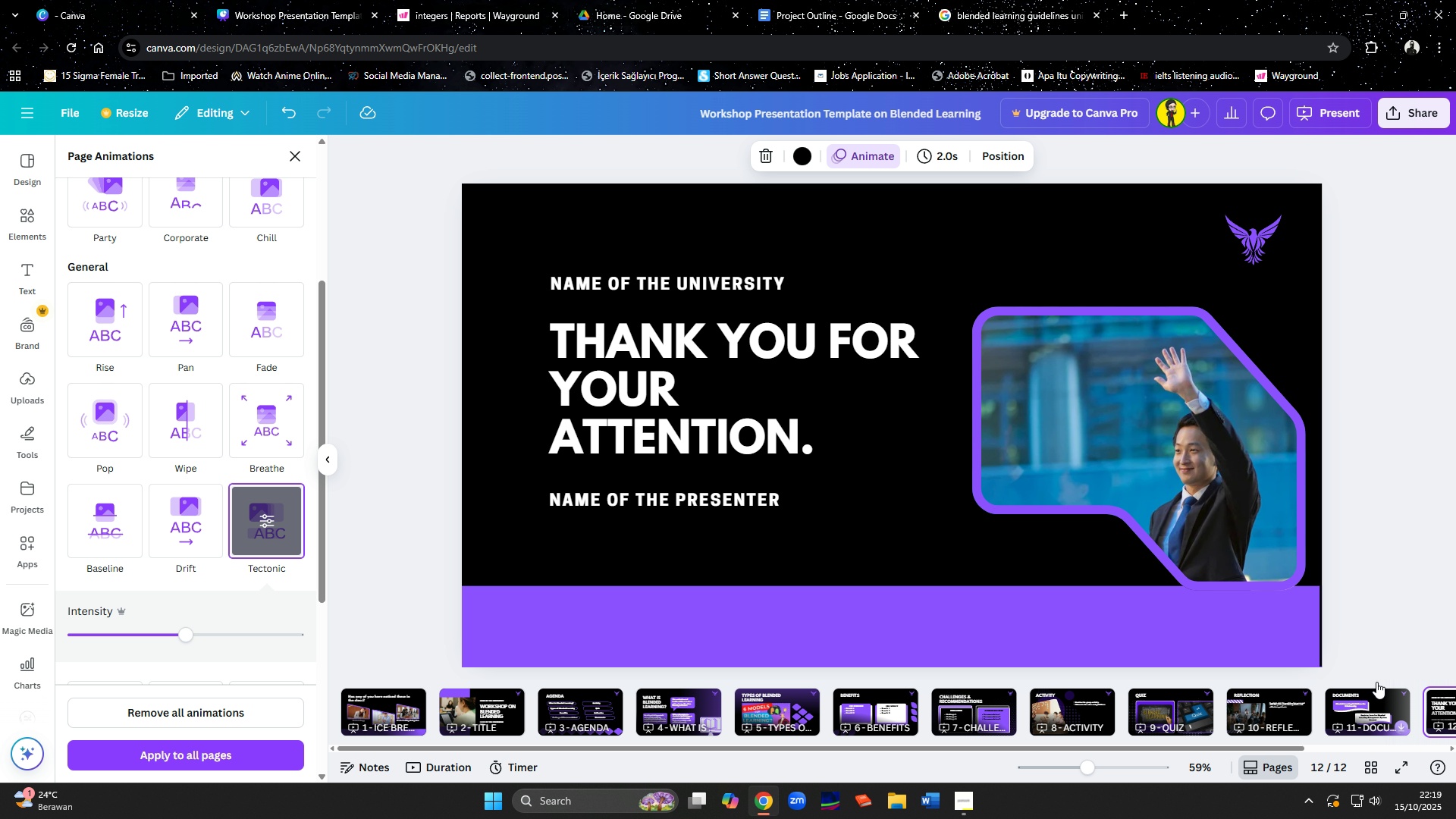 
left_click([377, 712])
 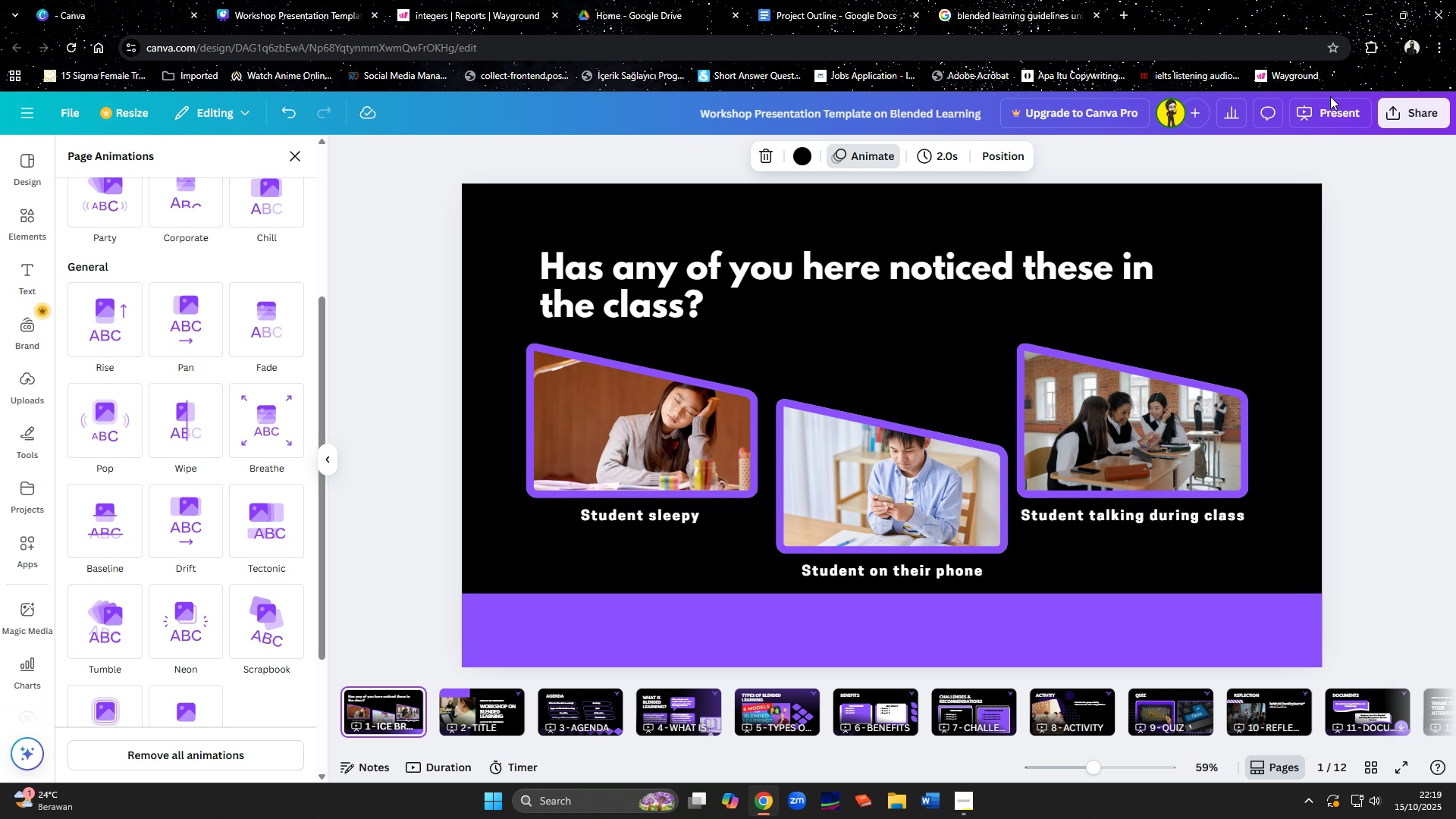 
left_click([1326, 115])
 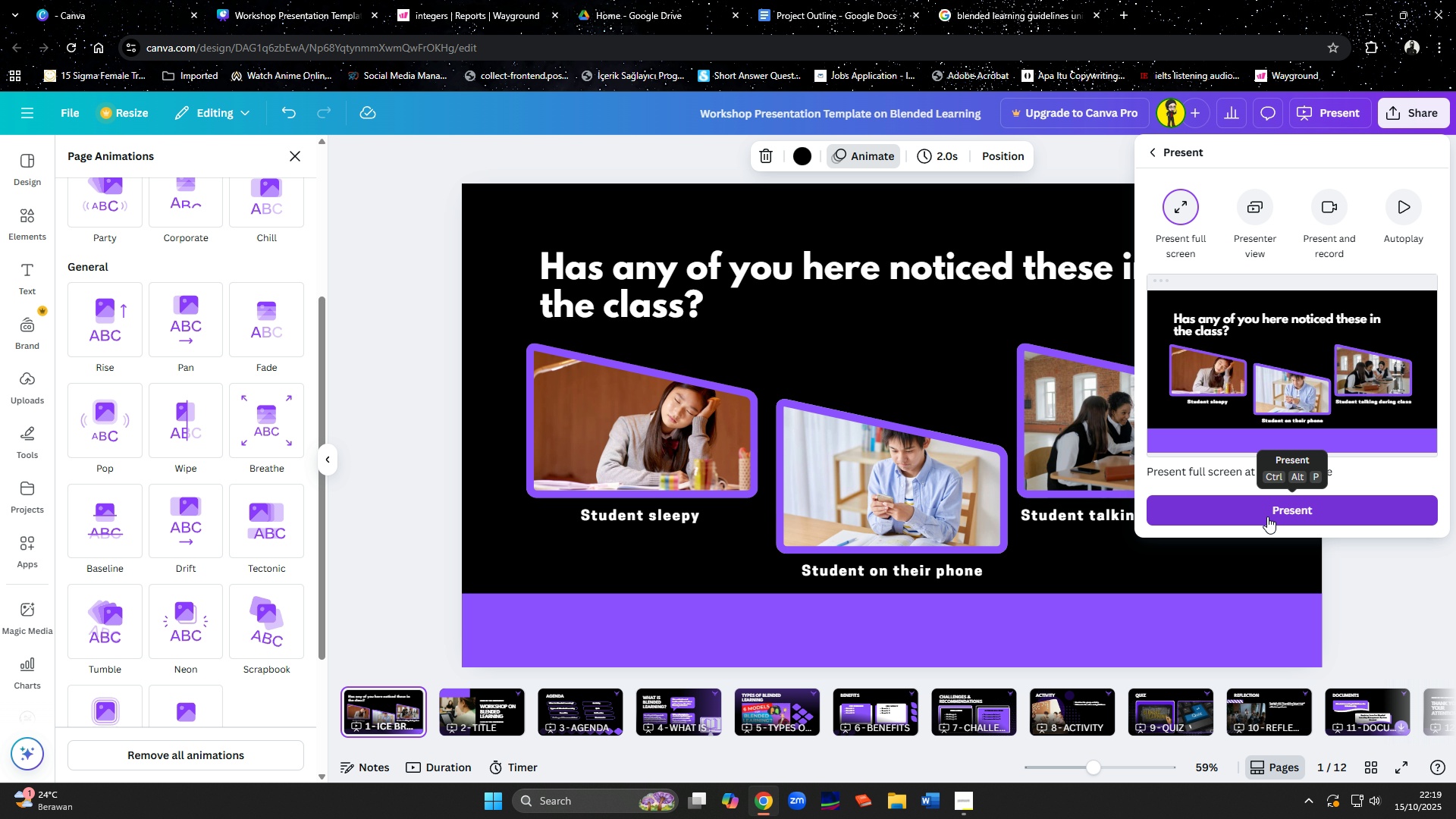 
left_click([1266, 513])
 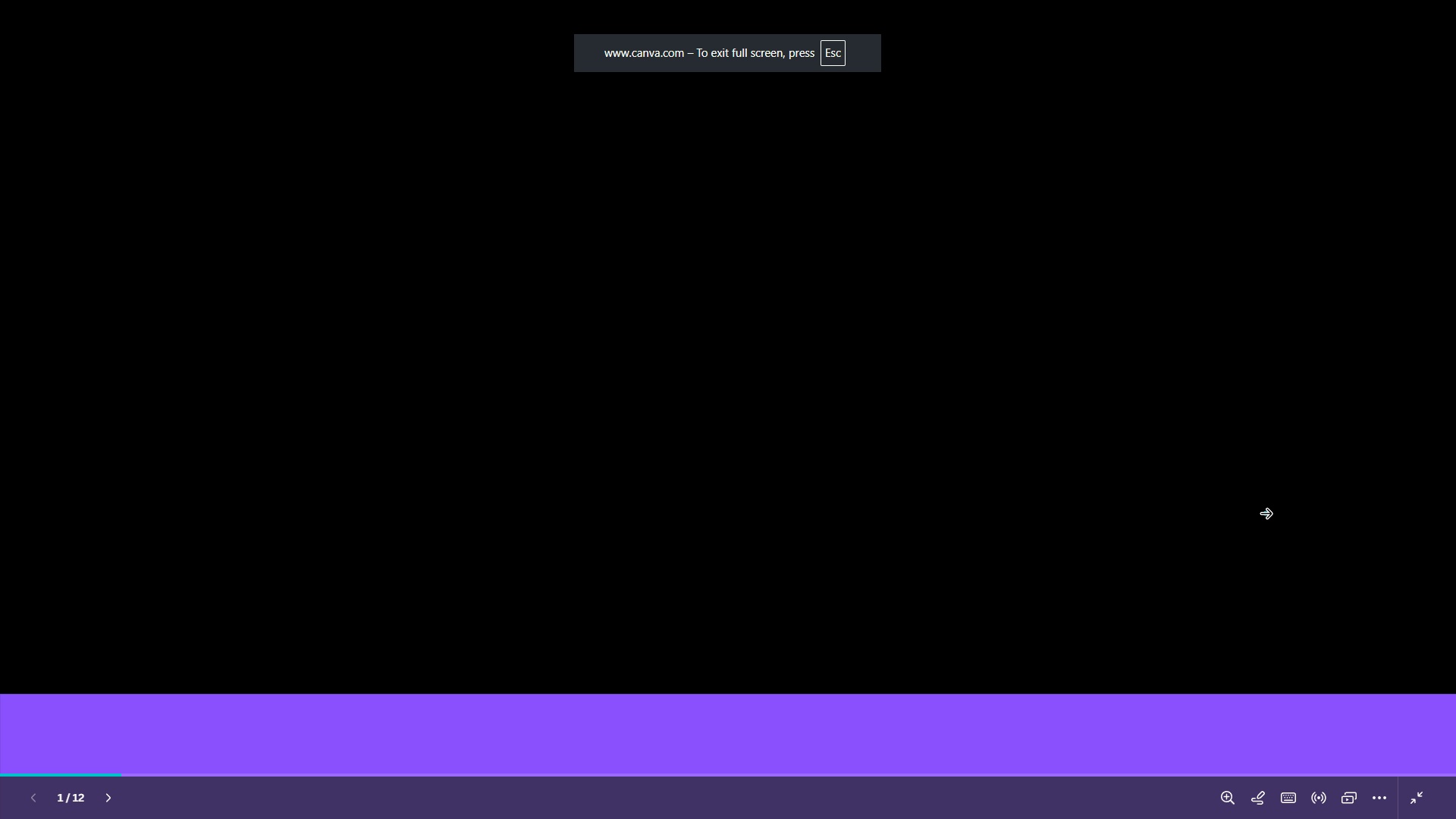 
key(ArrowRight)
 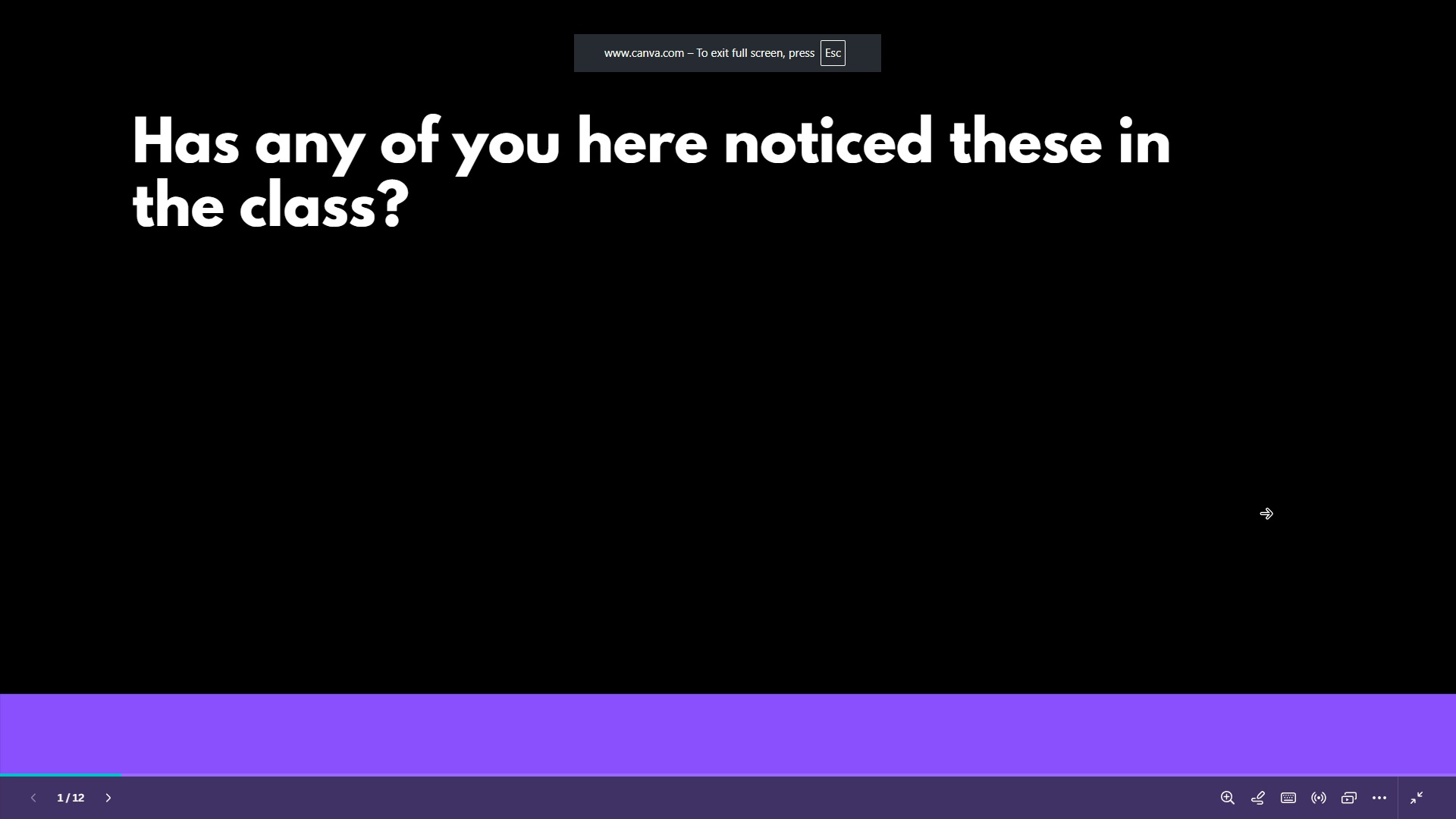 
key(ArrowRight)
 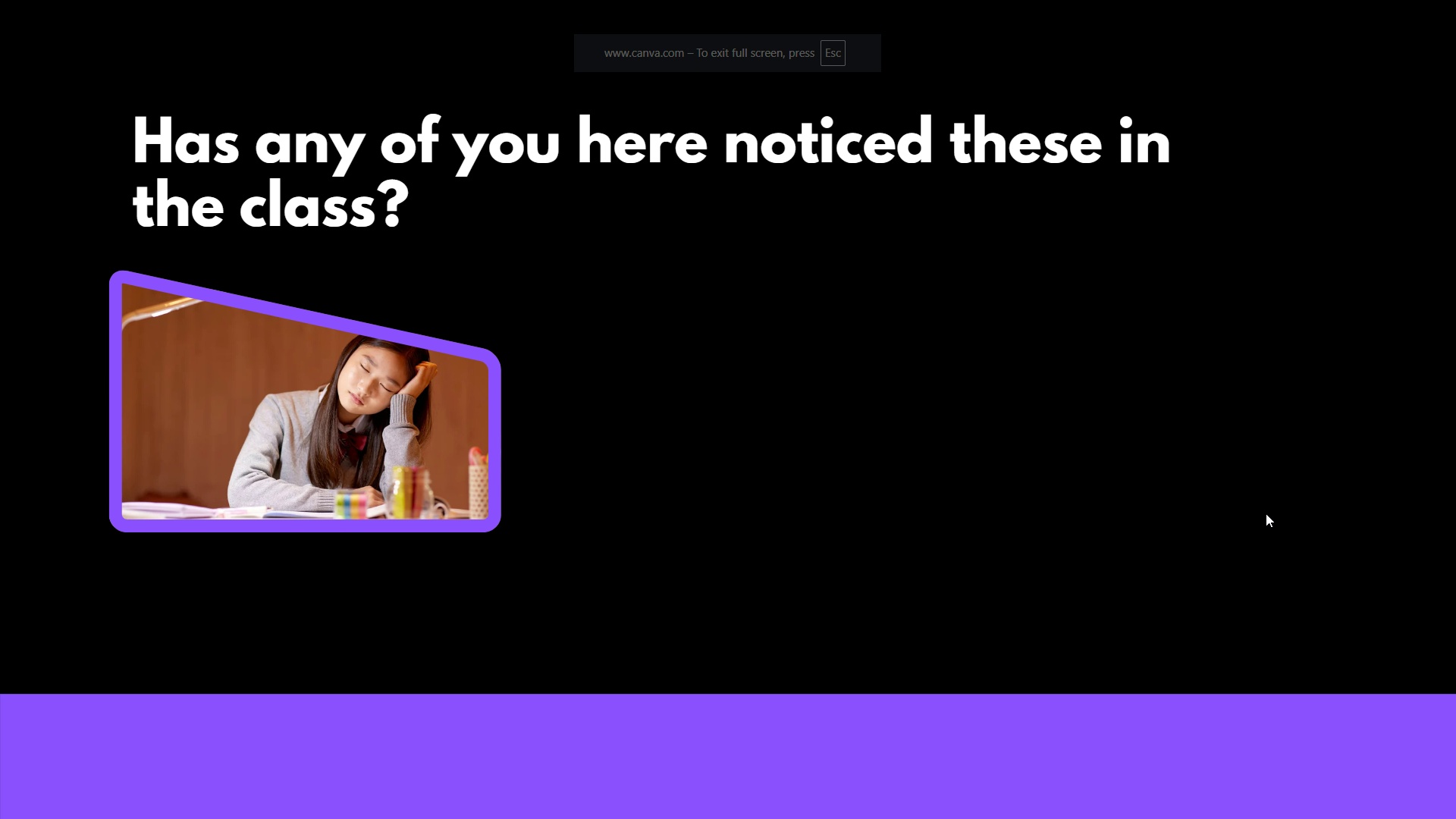 
key(ArrowRight)
 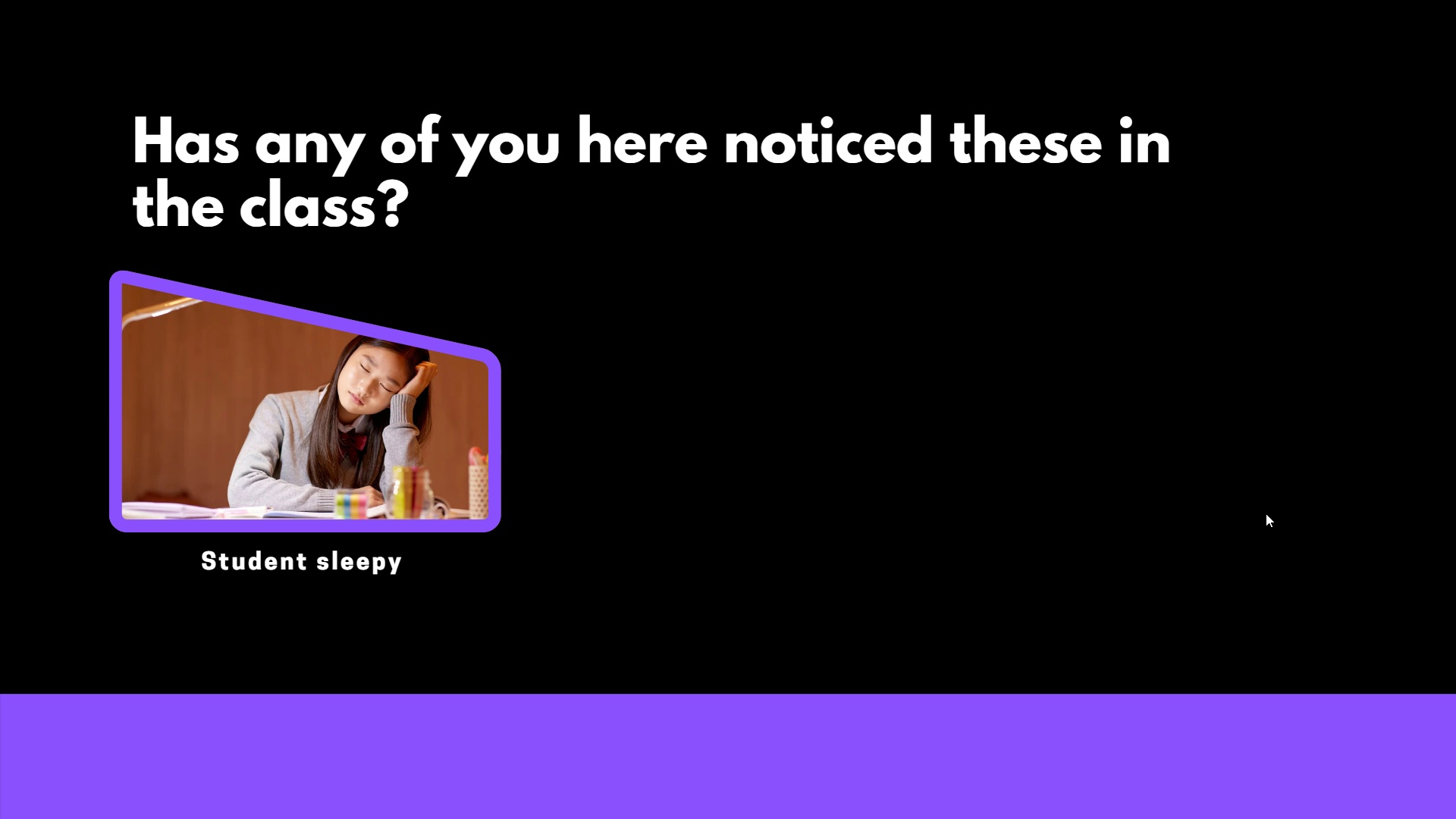 
key(ArrowRight)
 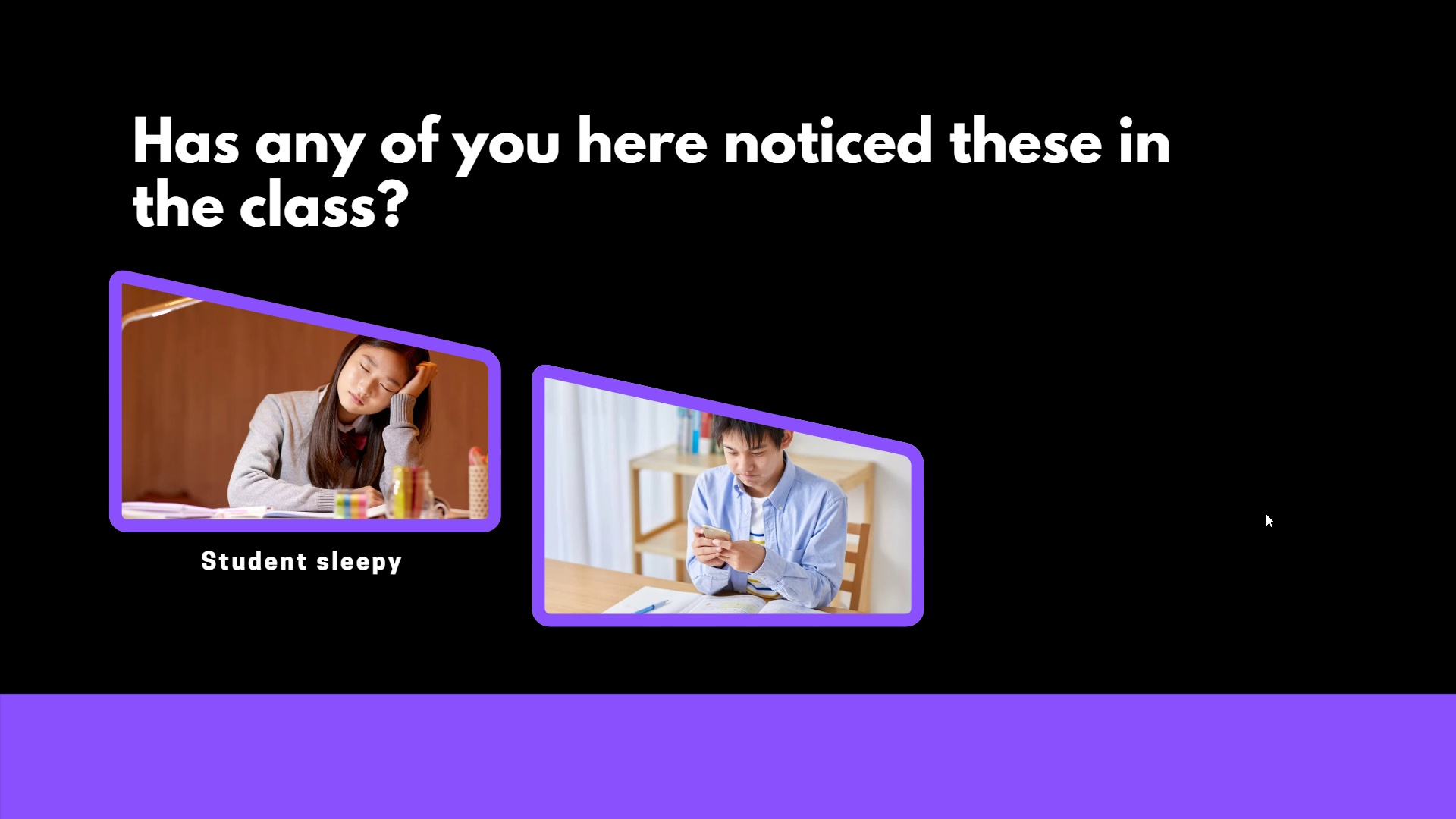 
key(ArrowRight)
 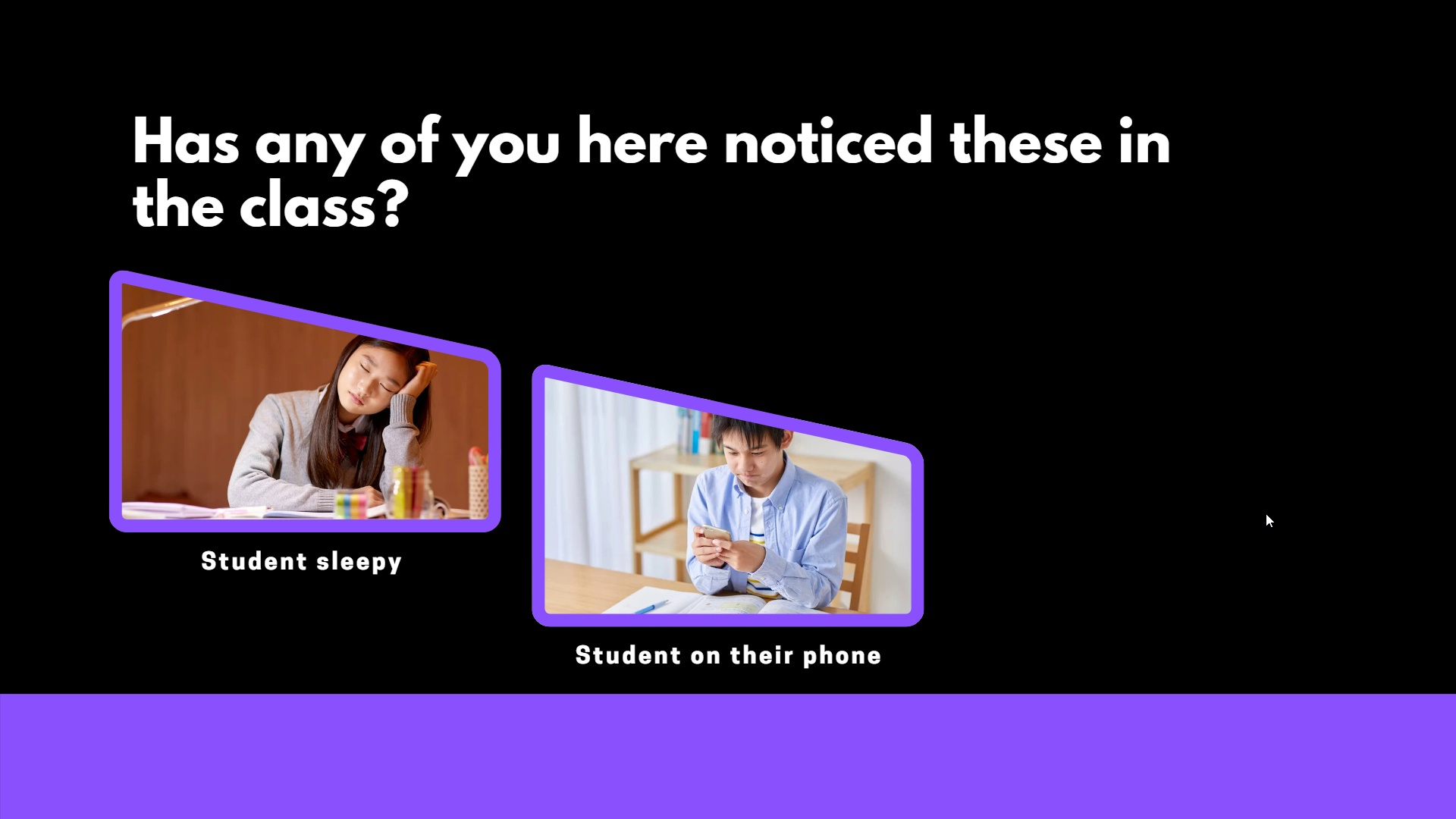 
key(ArrowRight)
 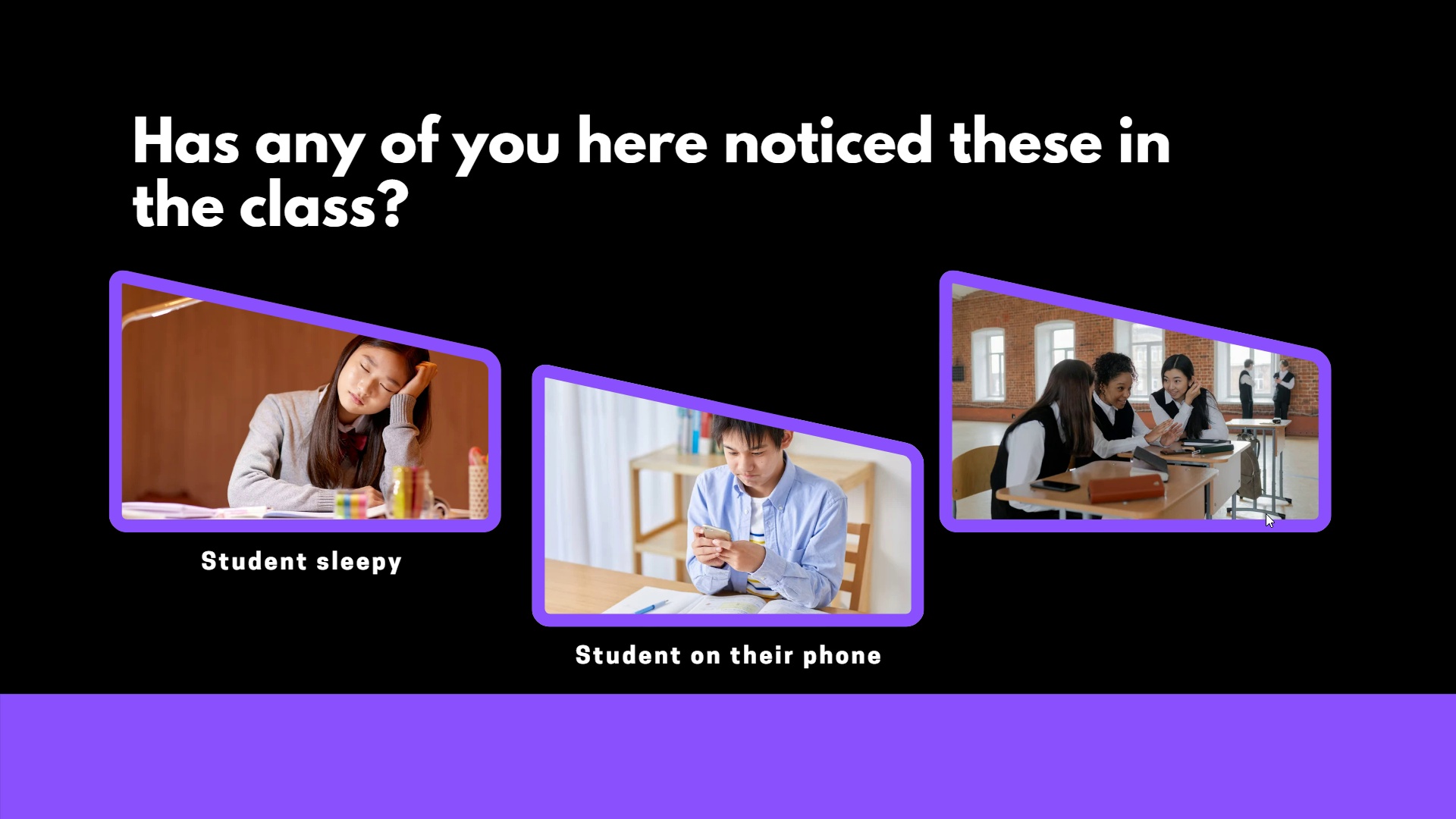 
key(ArrowRight)
 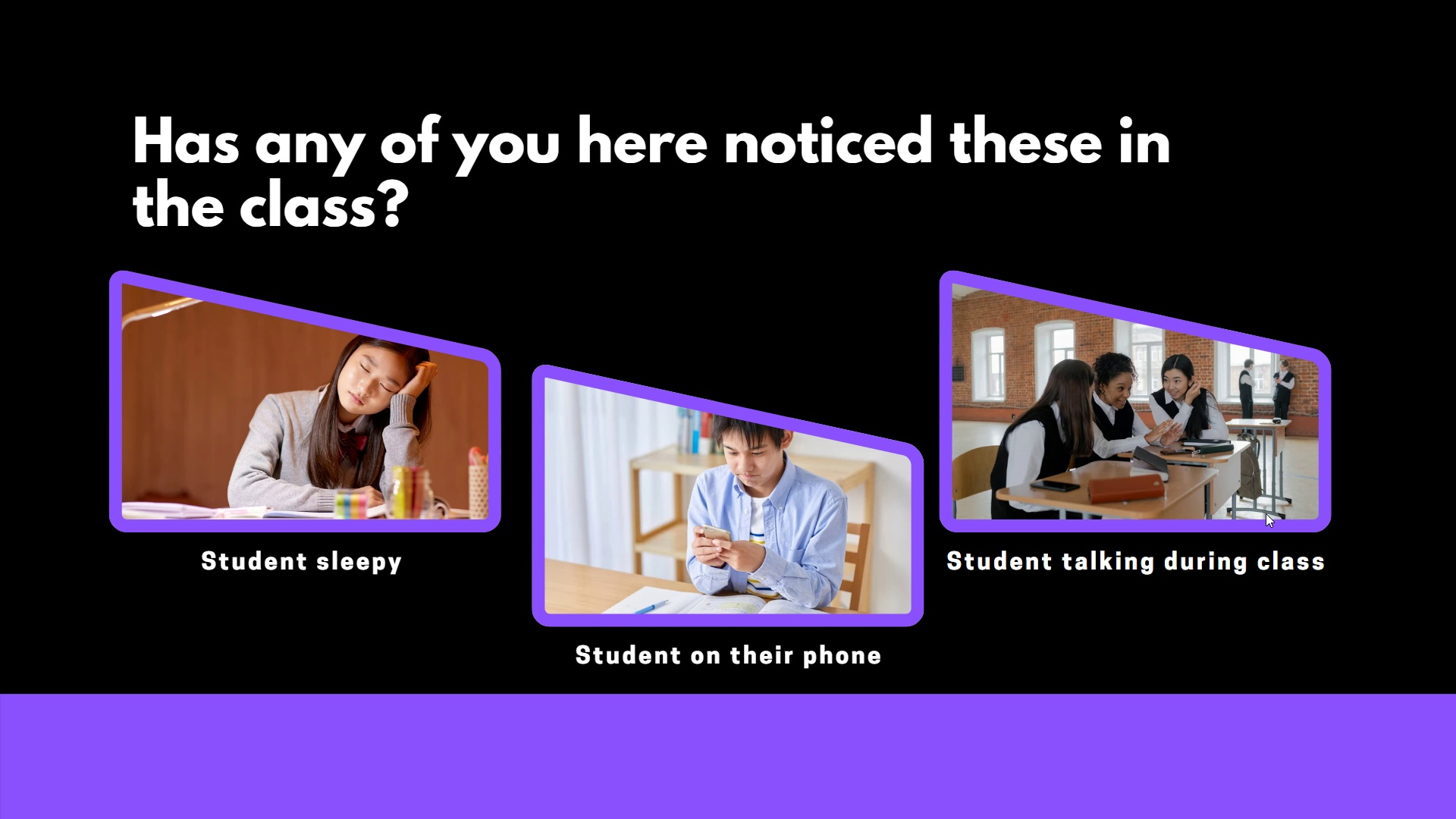 
key(ArrowRight)
 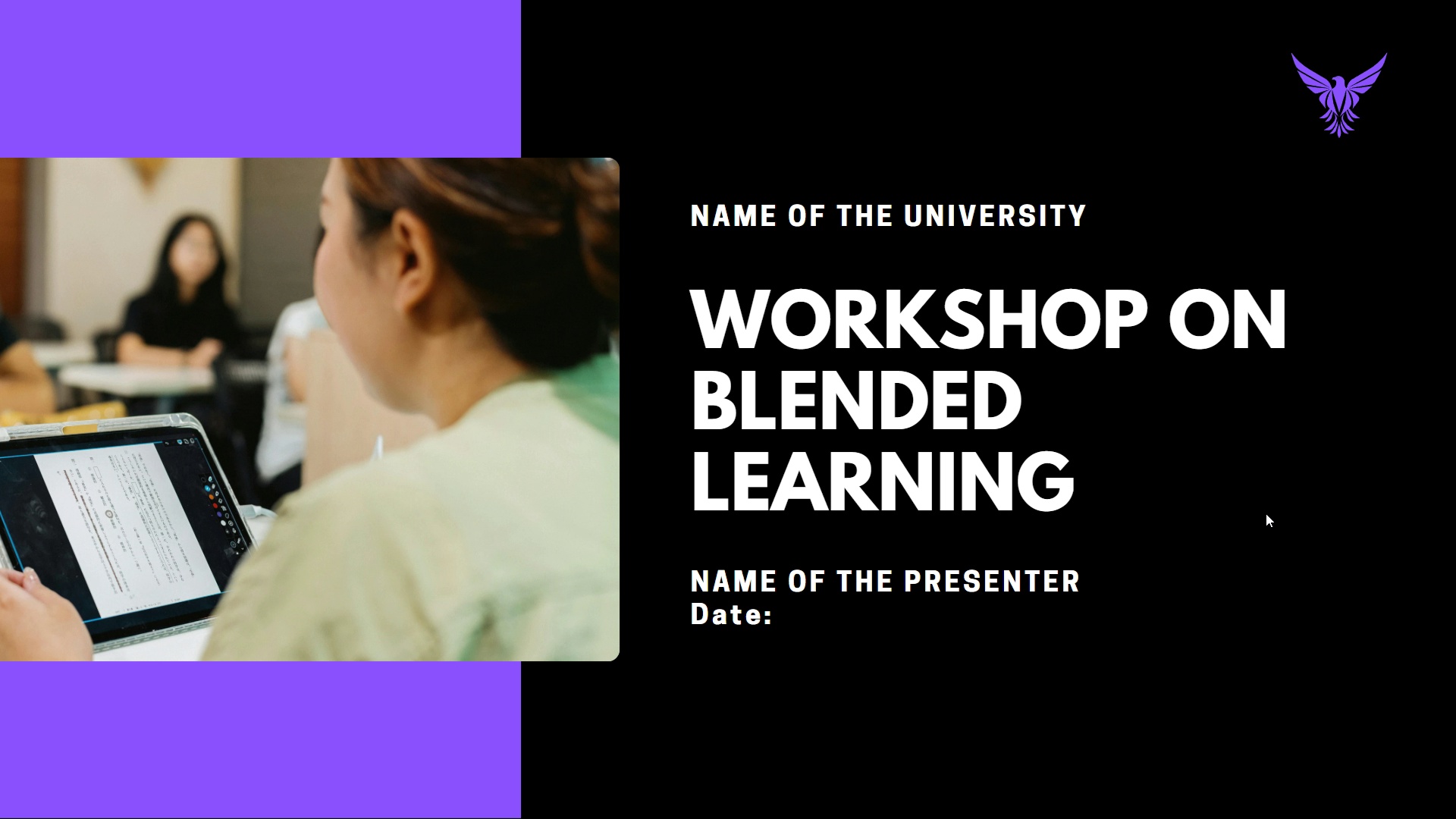 
key(ArrowRight)
 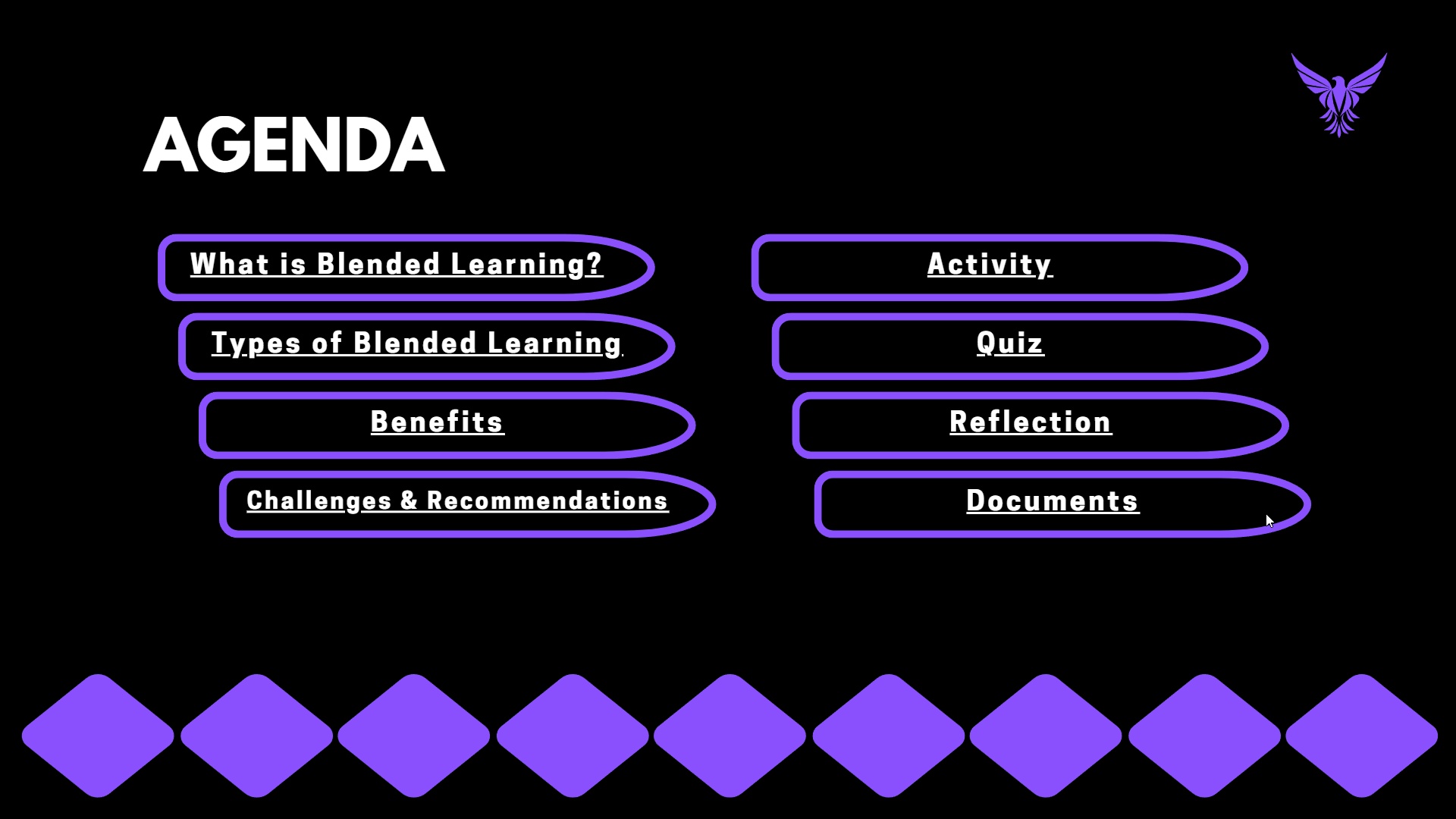 
left_click([985, 342])
 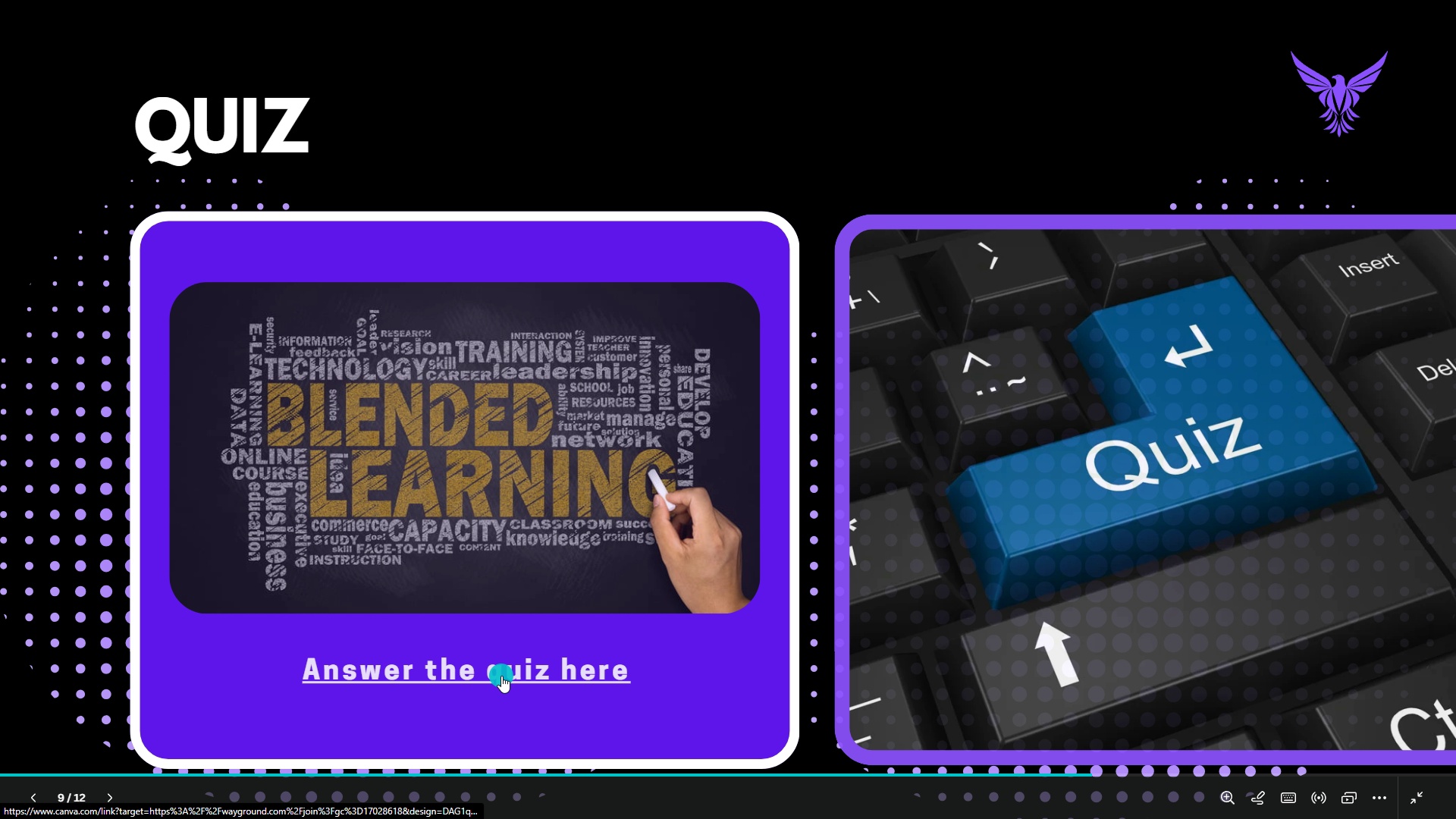 
left_click([861, 170])
 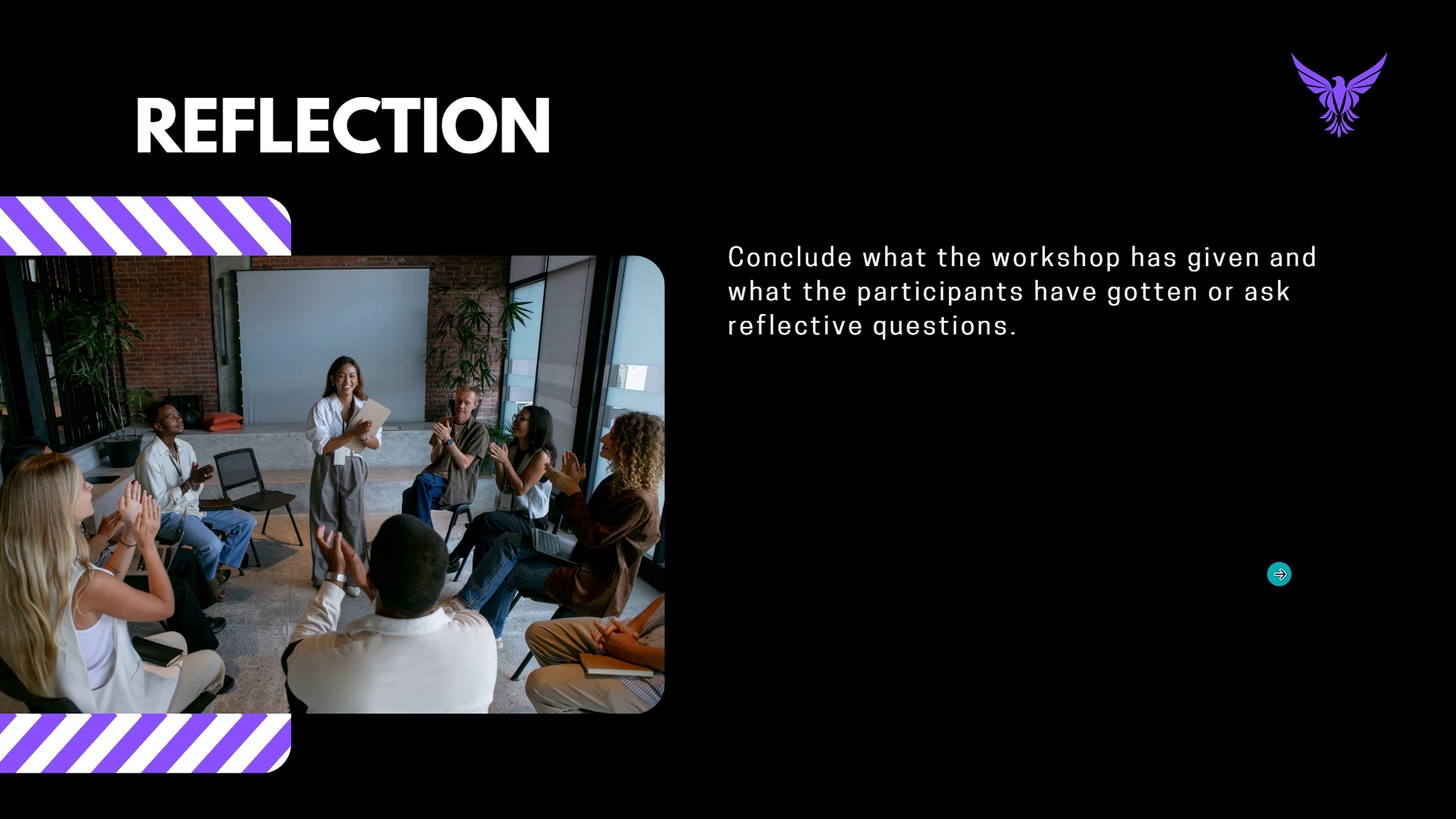 
left_click([1279, 574])
 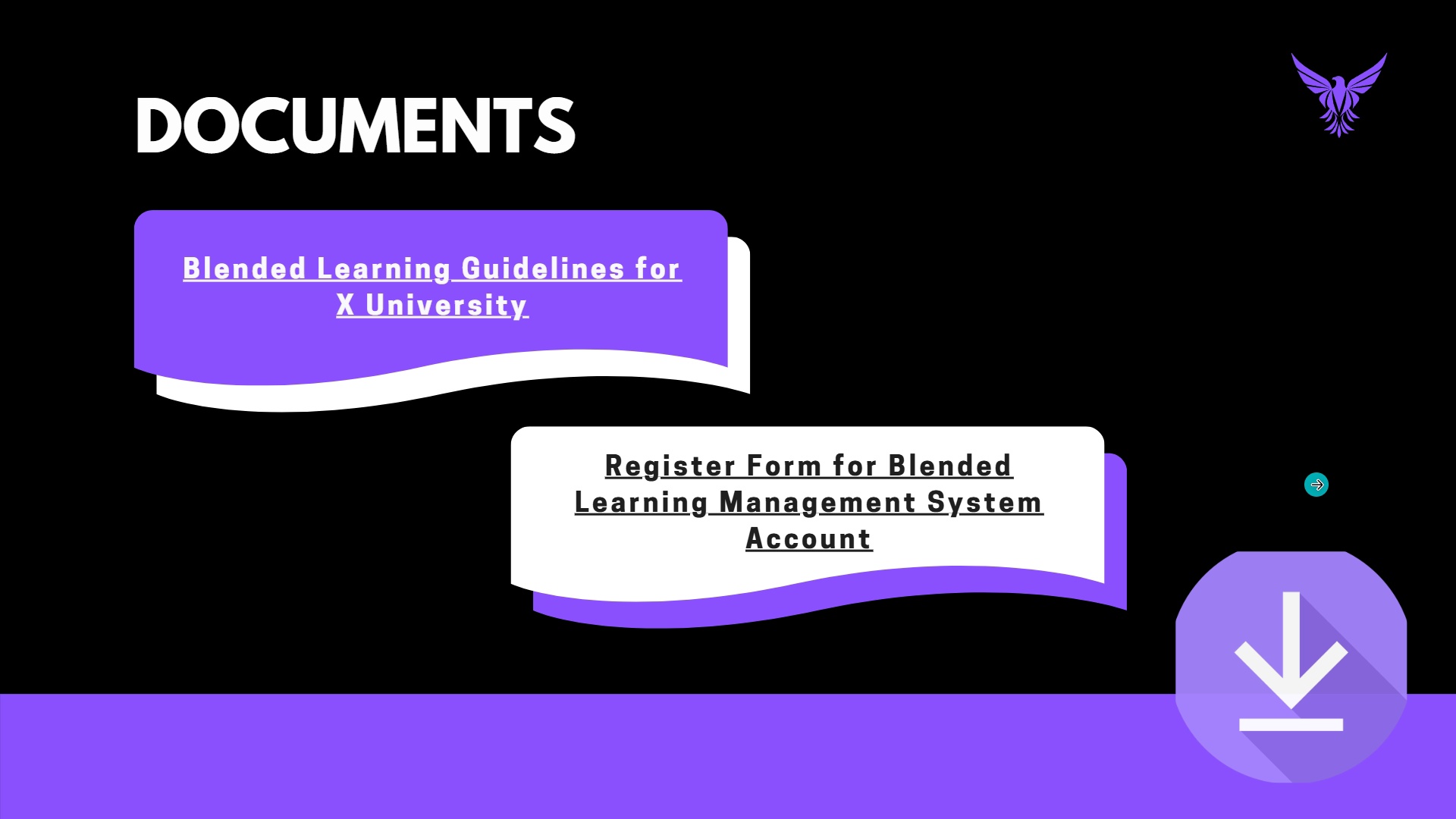 
left_click([1331, 420])
 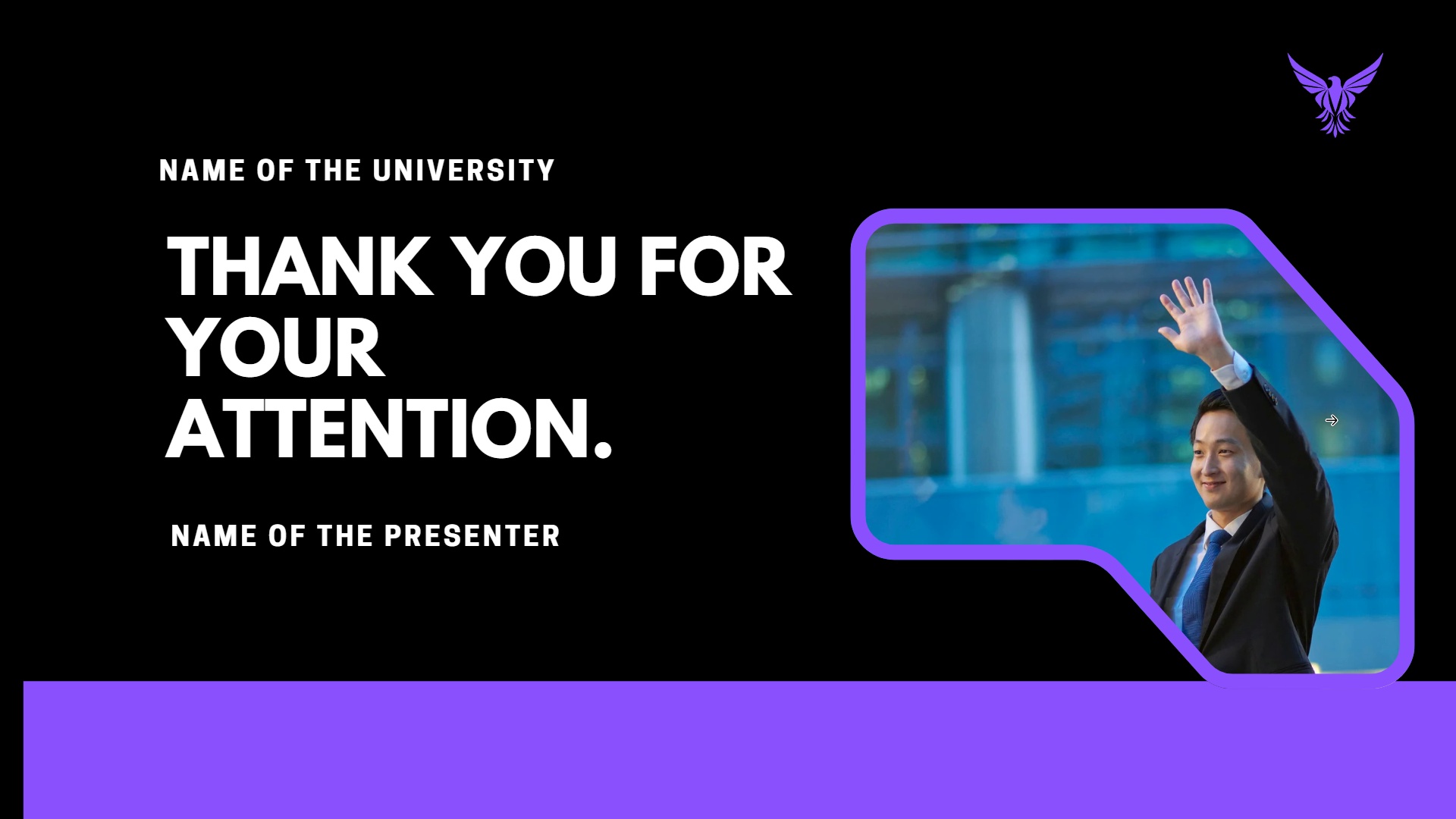 
left_click([1331, 420])
 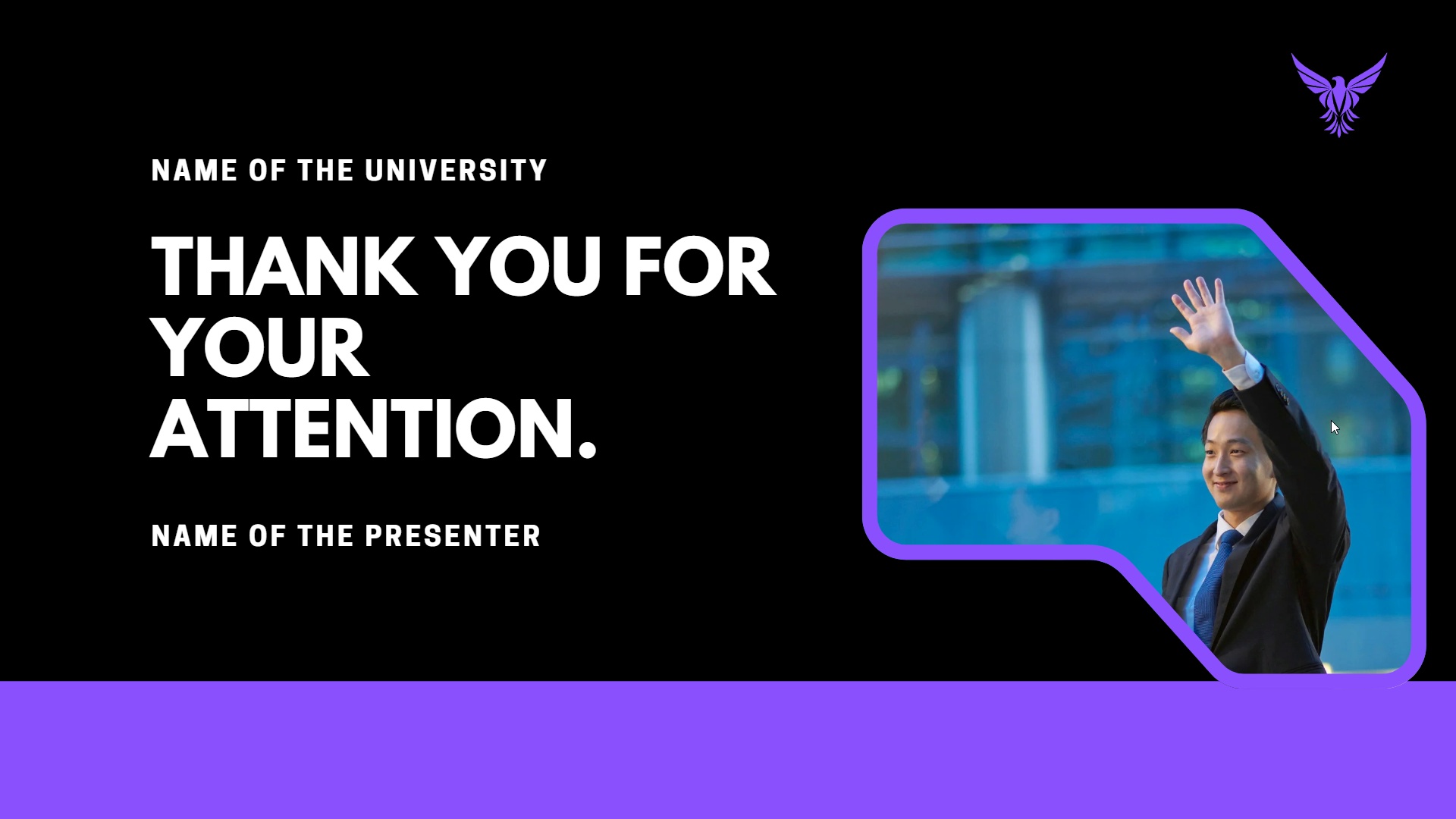 
key(Escape)
 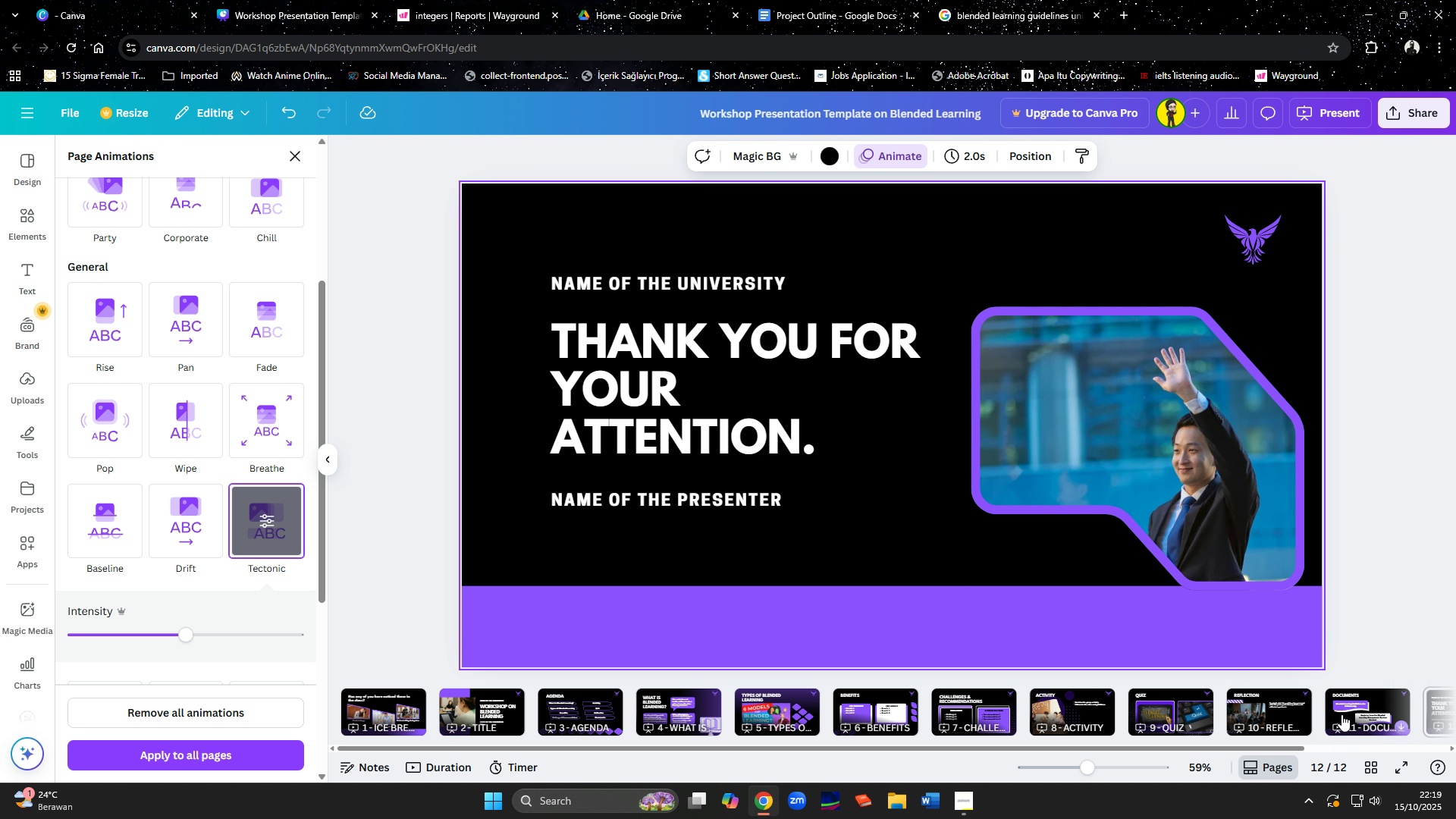 
left_click([1376, 717])
 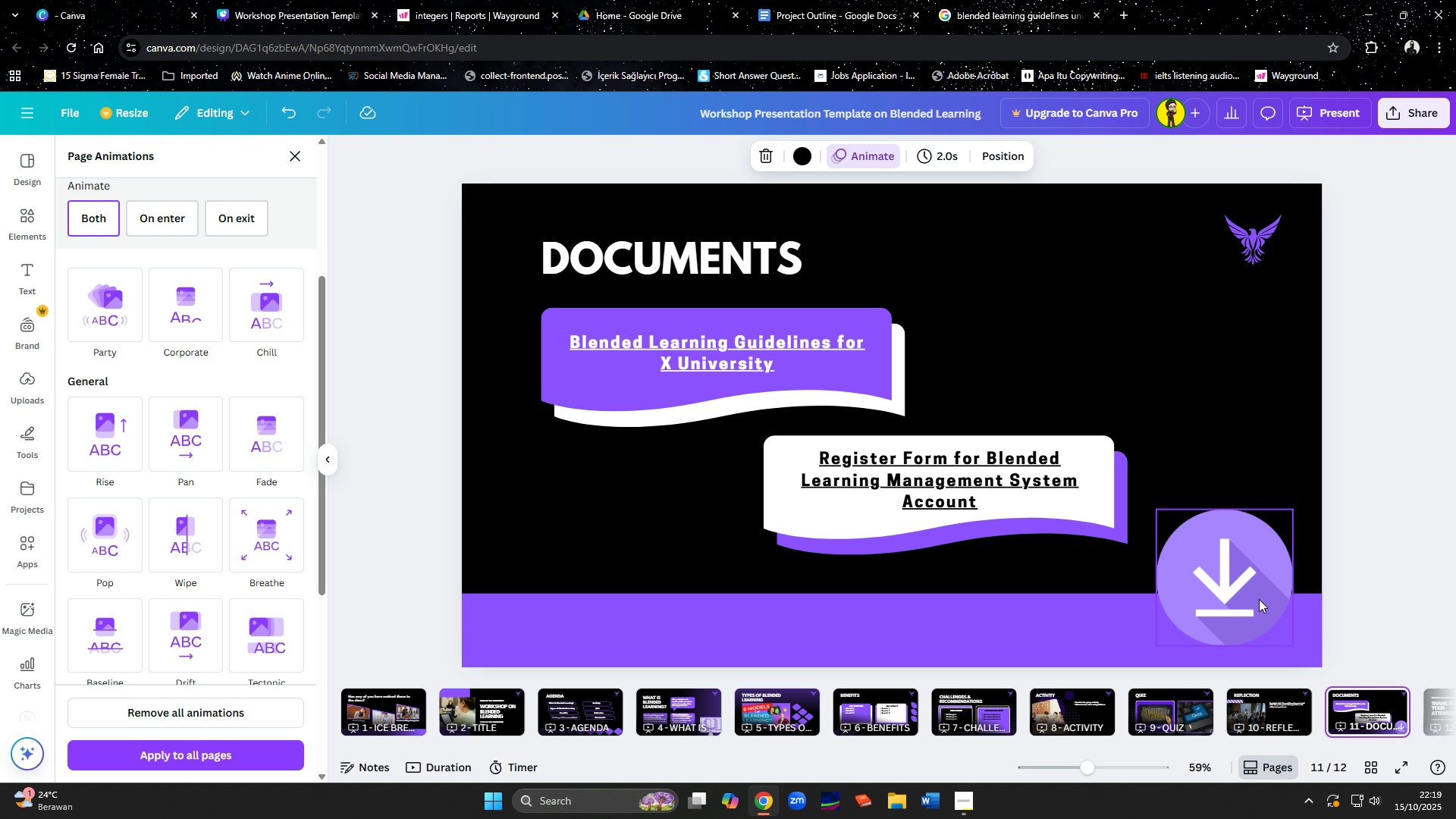 
left_click([1259, 599])
 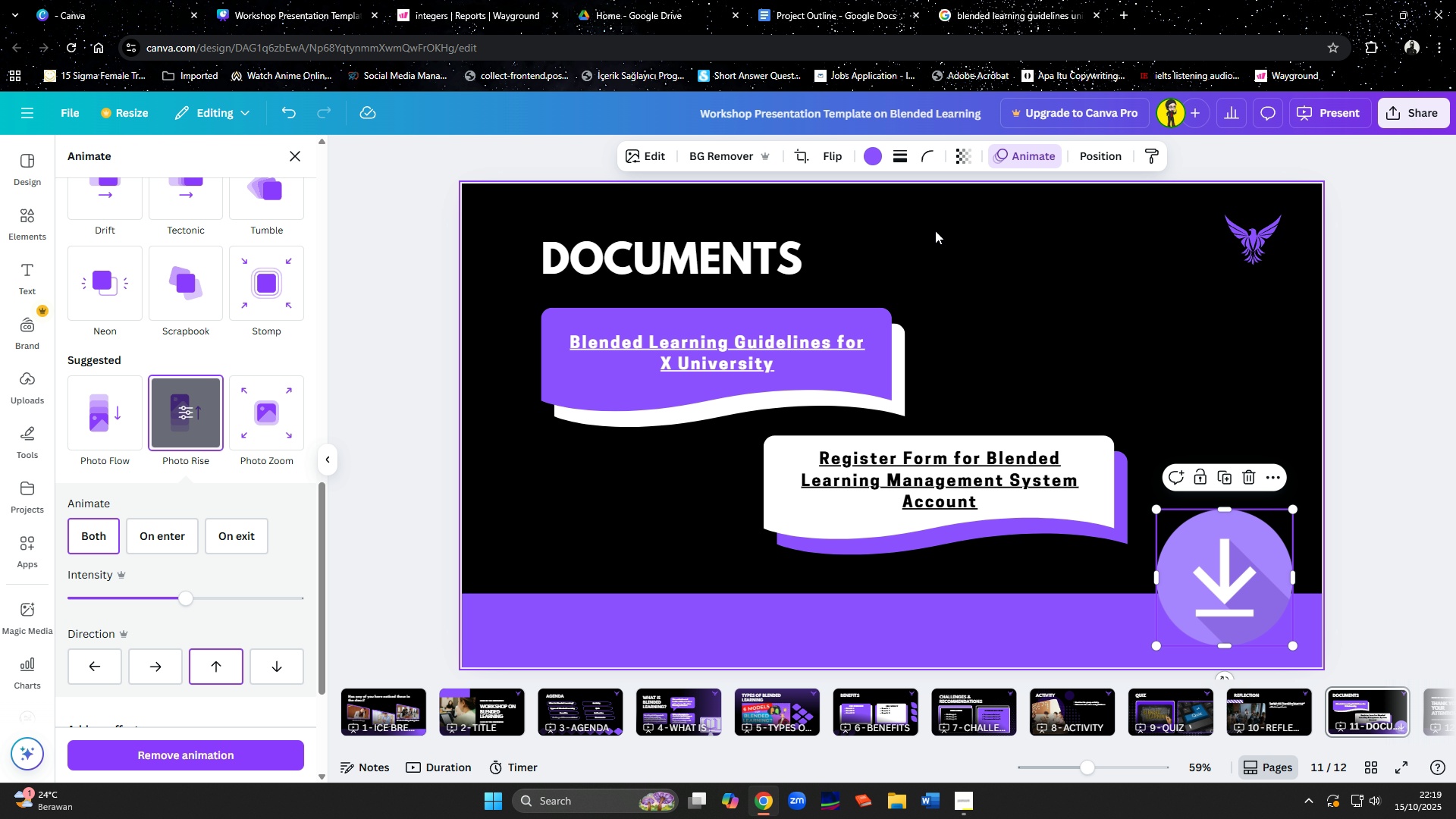 
left_click([892, 155])
 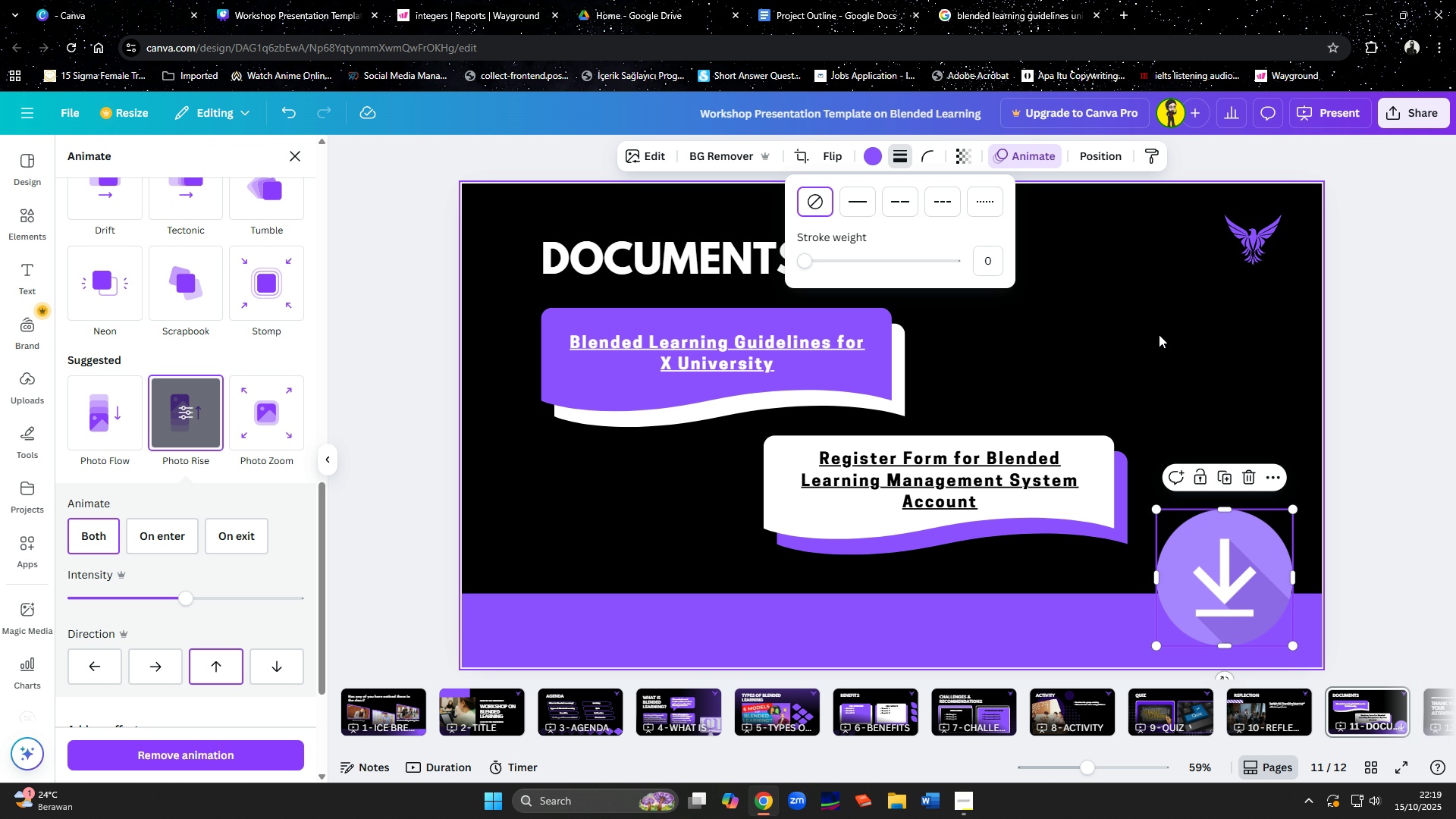 
left_click([1172, 344])
 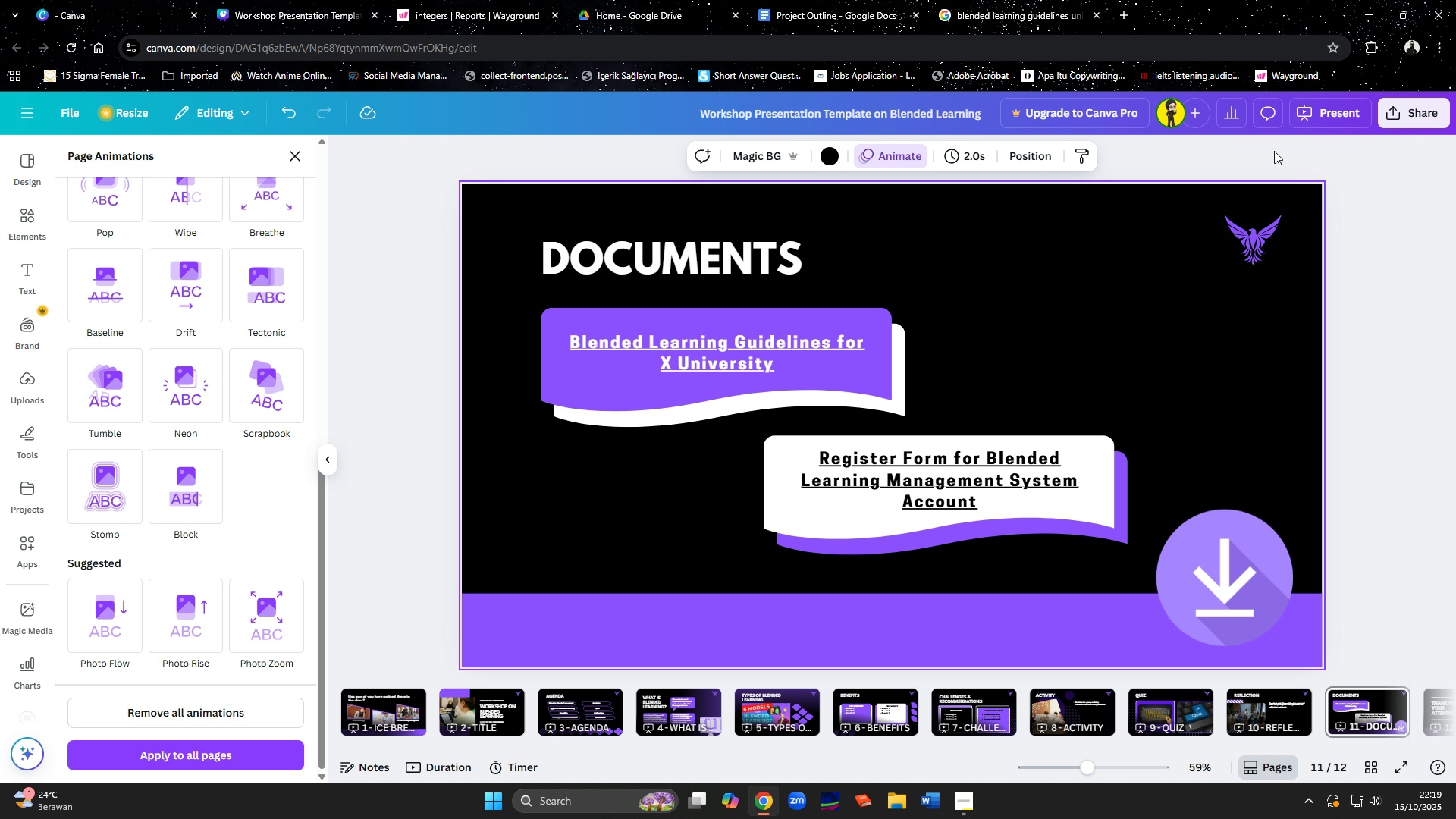 
left_click([1317, 117])
 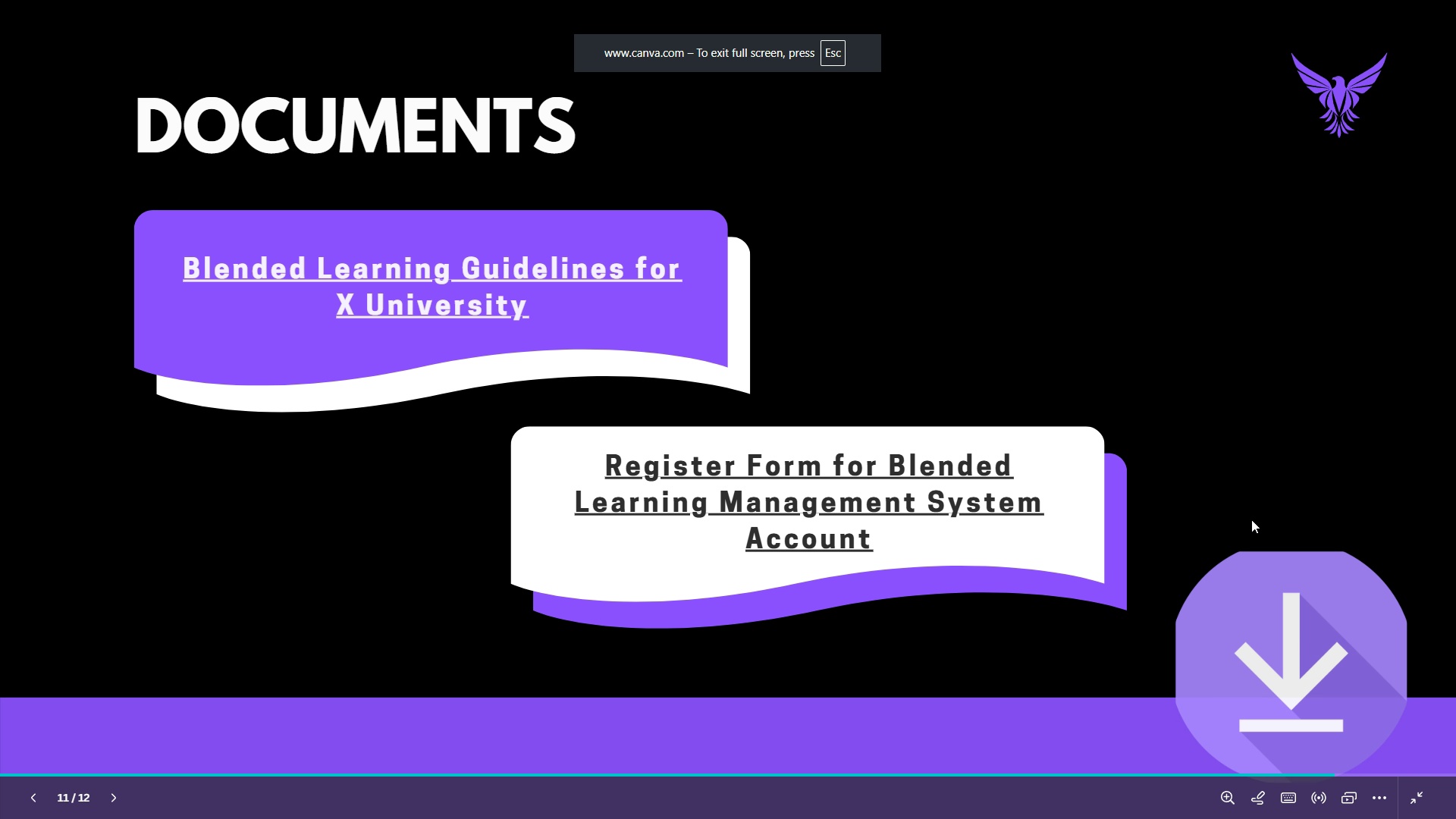 
left_click([1254, 613])
 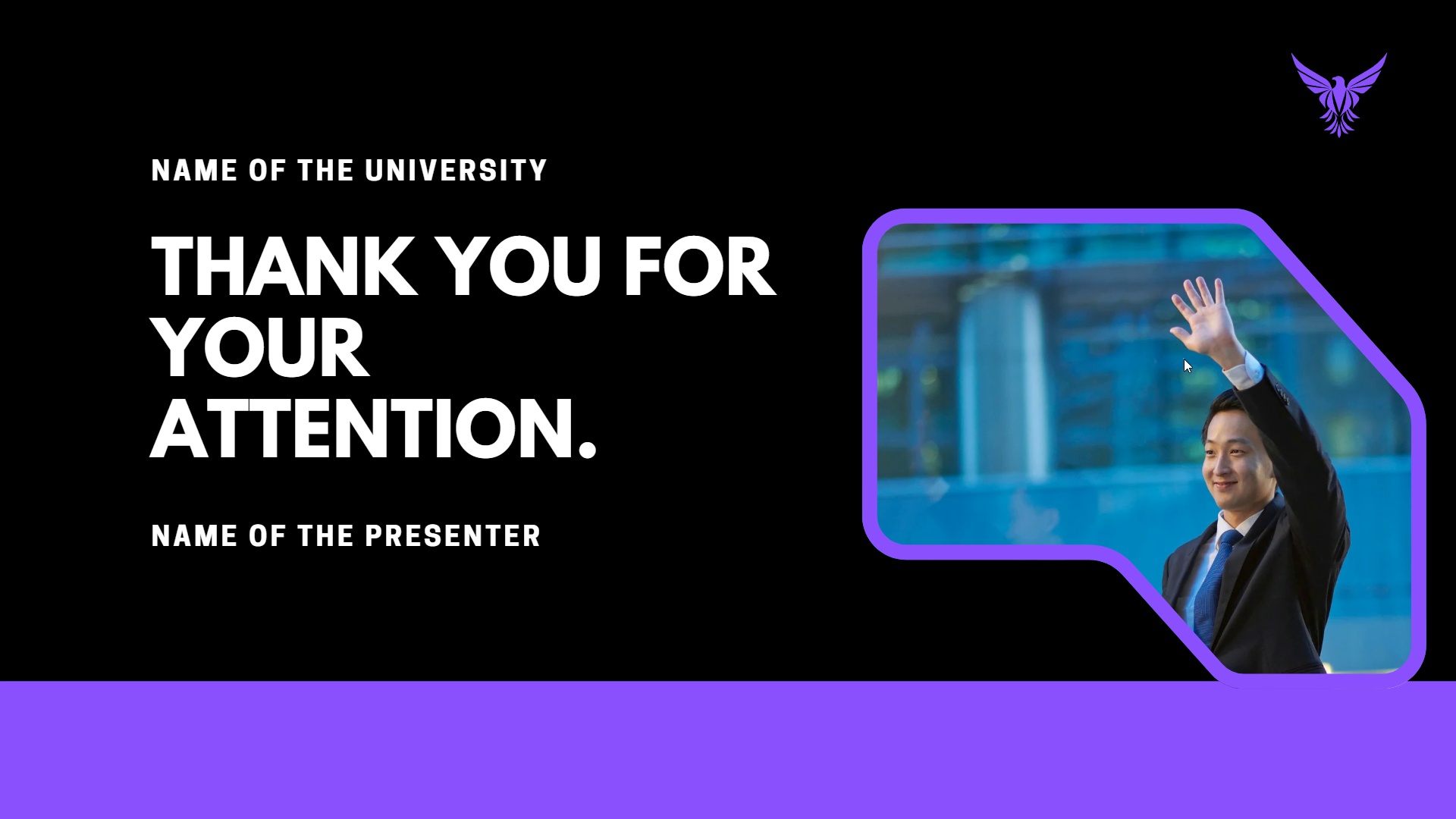 
key(Escape)
 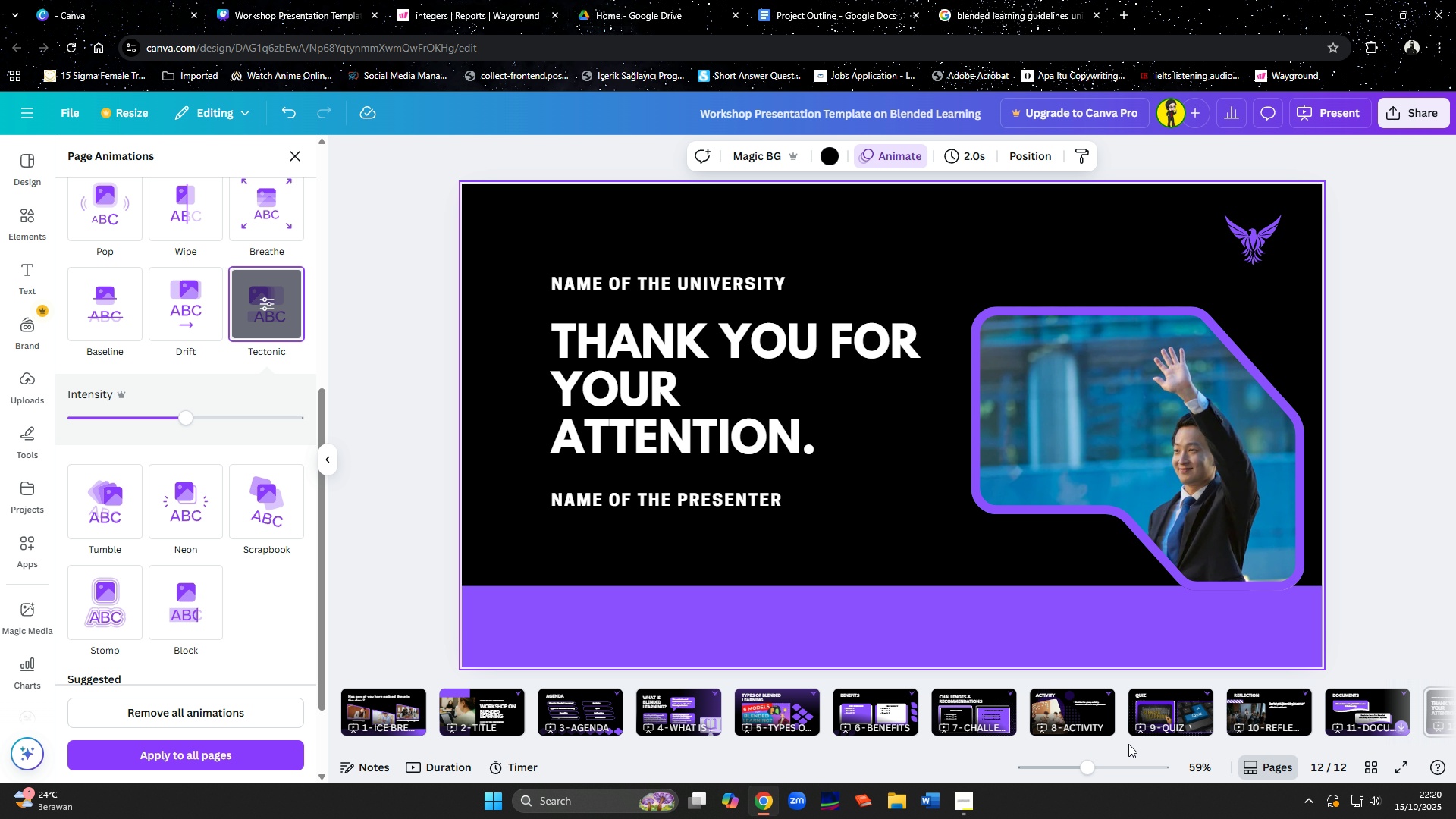 
left_click([976, 794])